 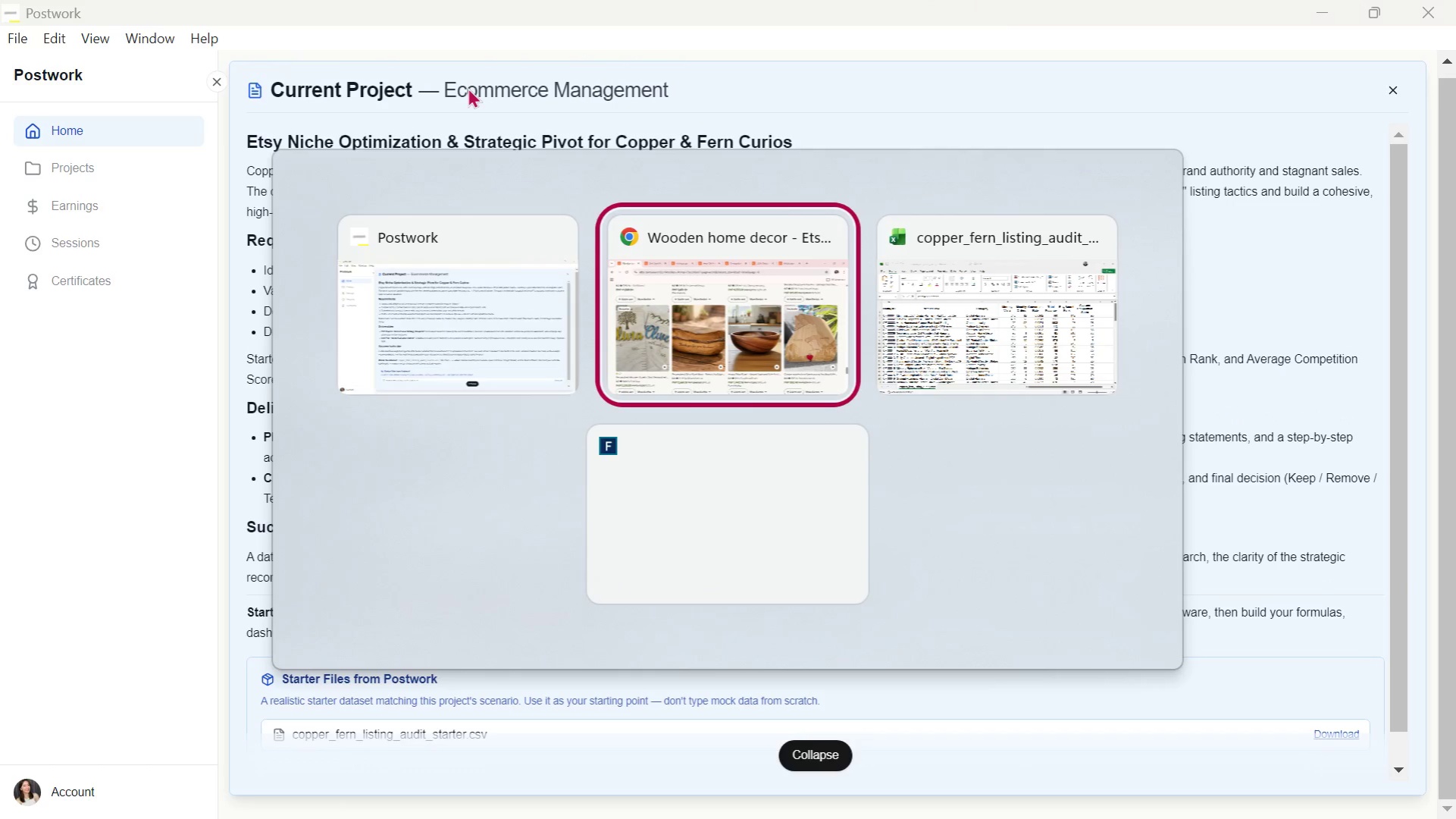 
left_click([424, 0])
 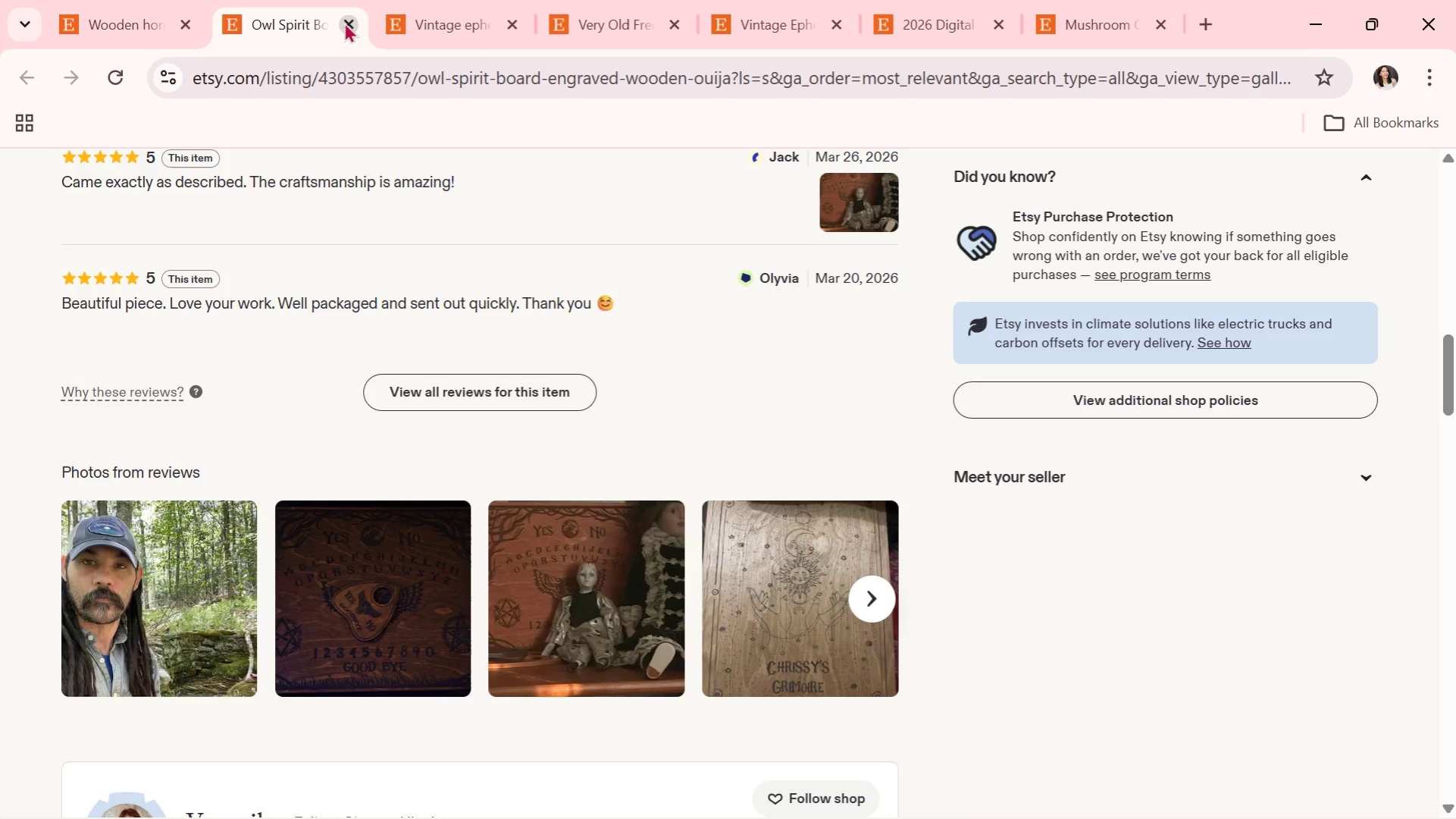 
left_click([346, 22])
 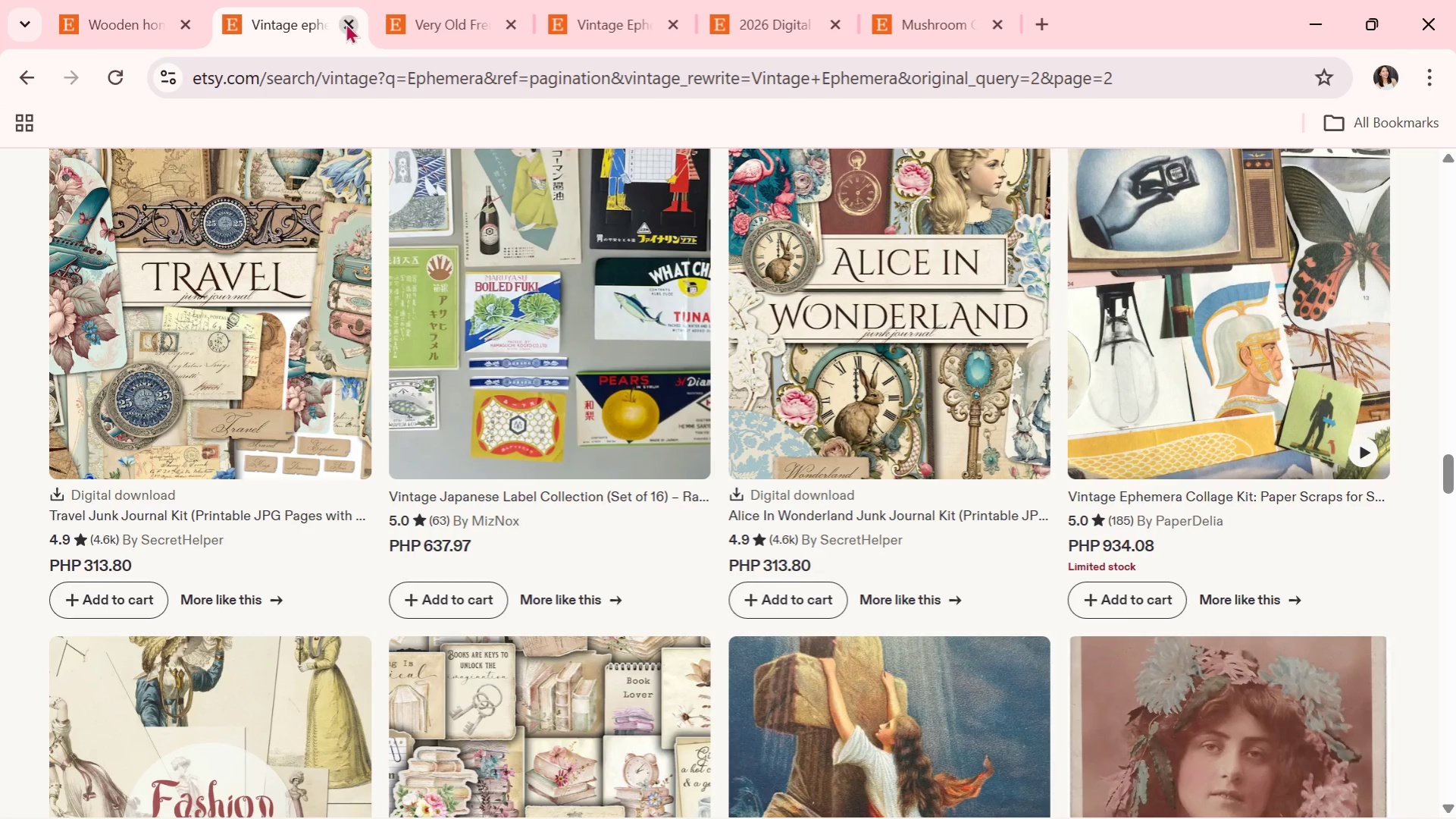 
scroll: coordinate [396, 308], scroll_direction: up, amount: 4.0
 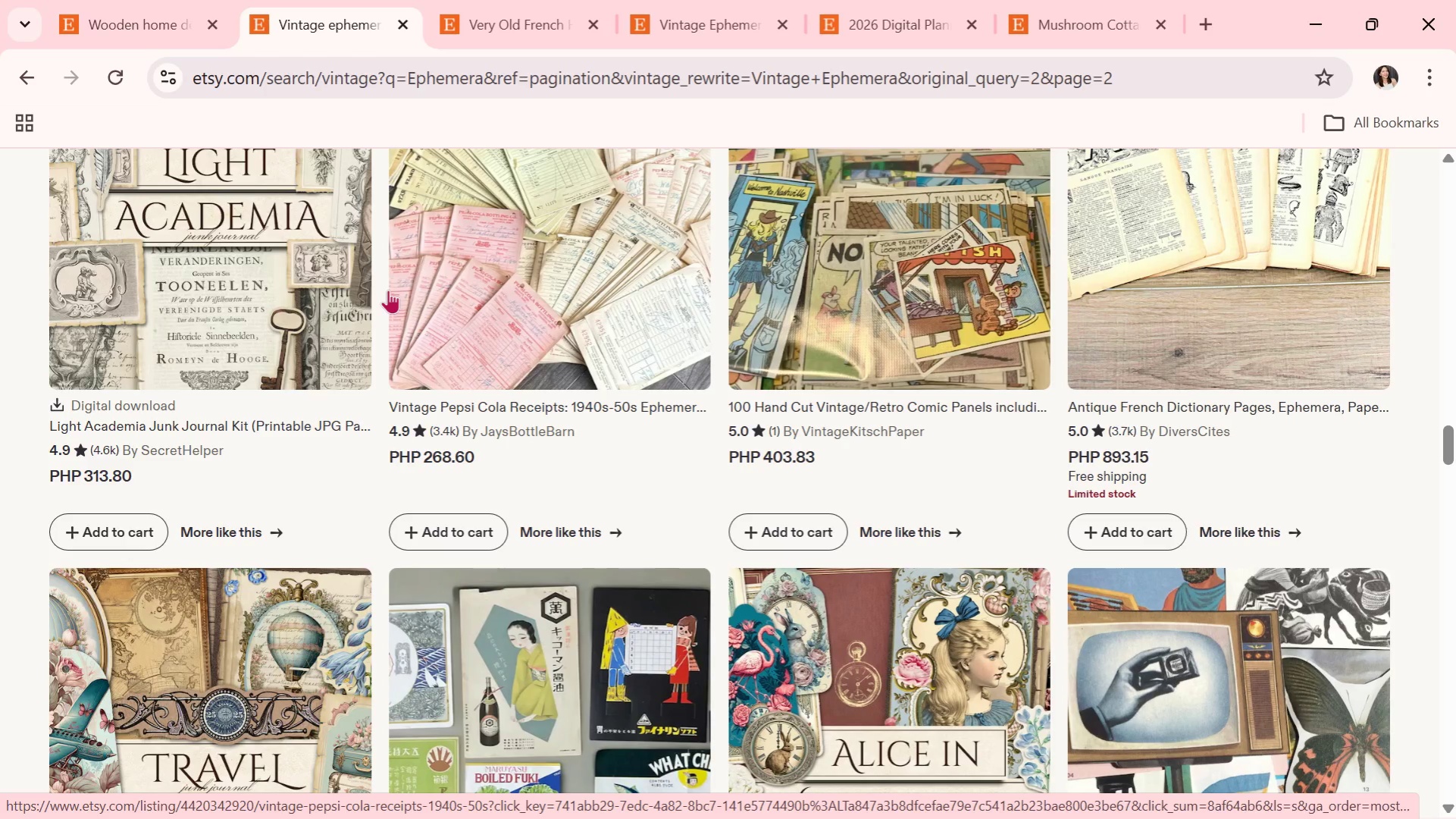 
wait(12.77)
 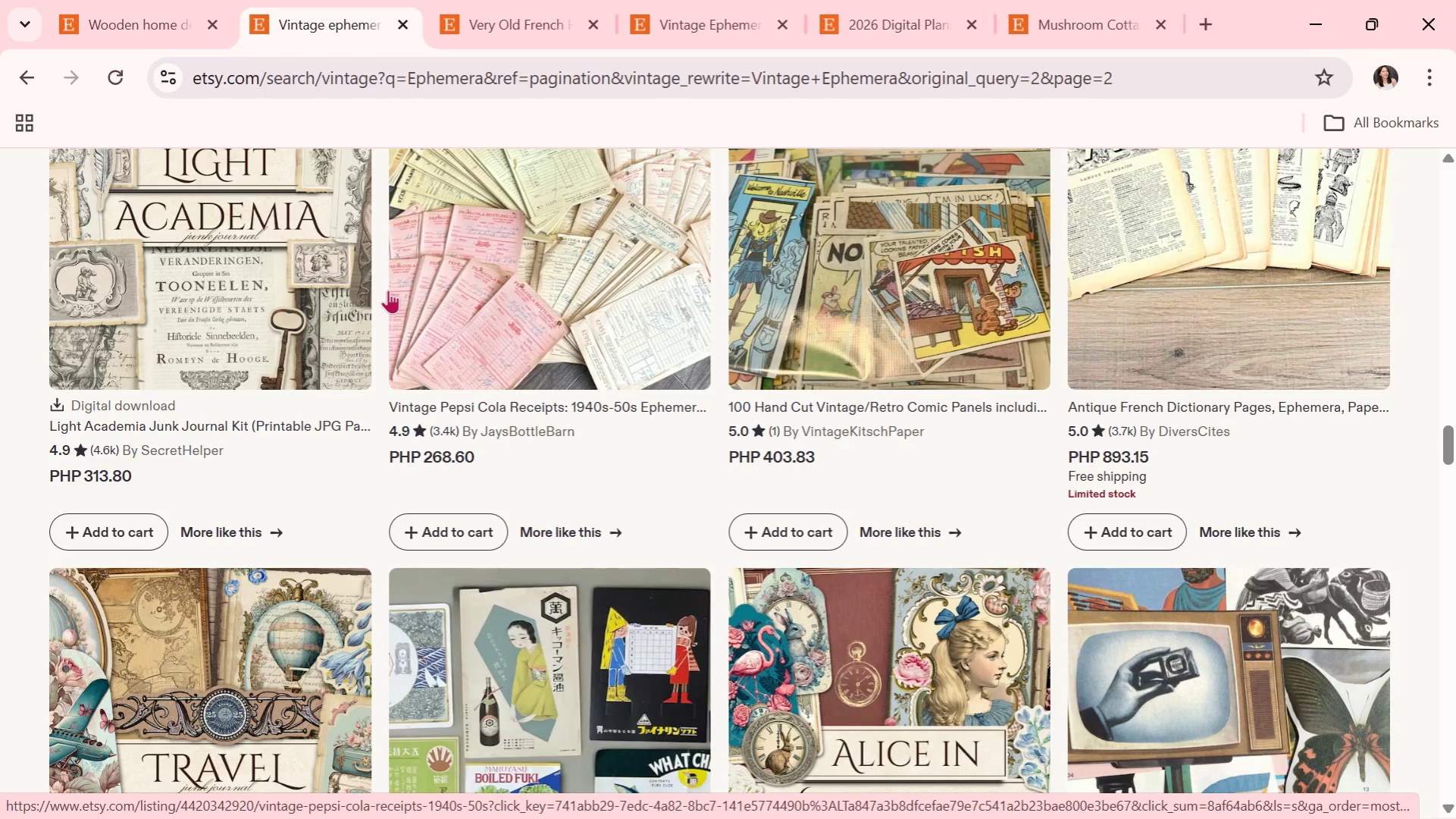 
scroll: coordinate [506, 326], scroll_direction: down, amount: 6.0
 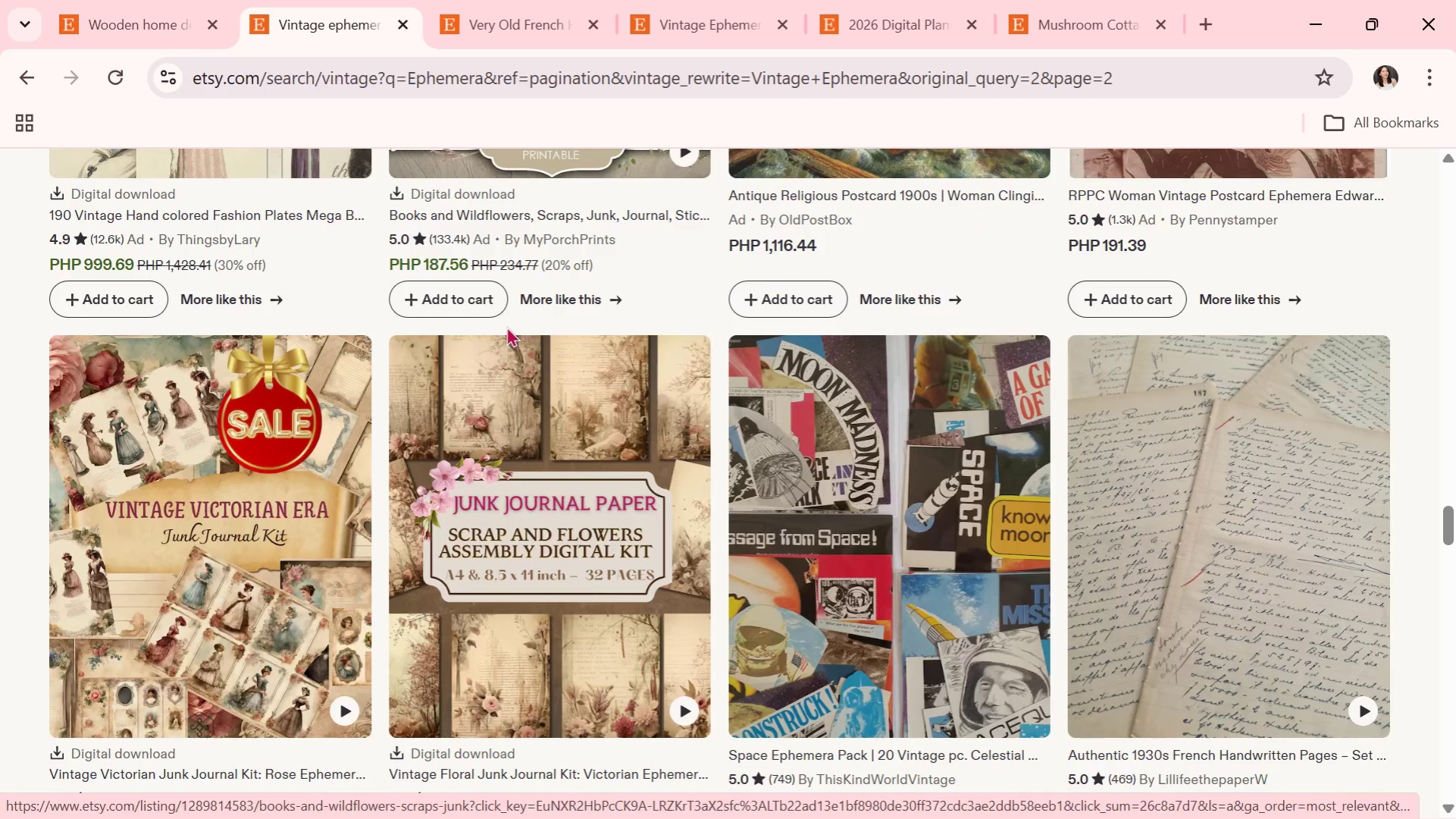 
wait(5.8)
 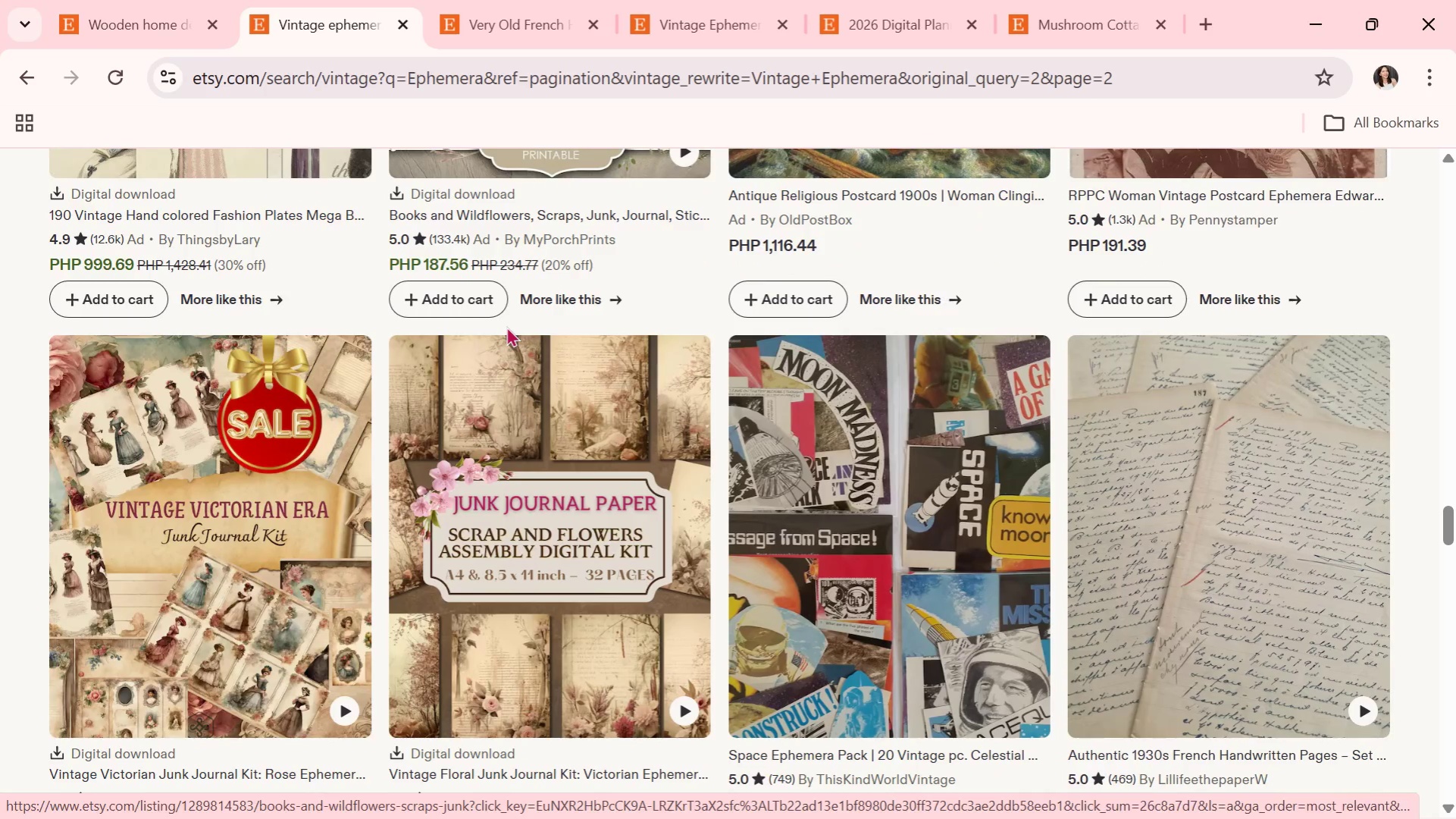 
left_click([573, 504])
 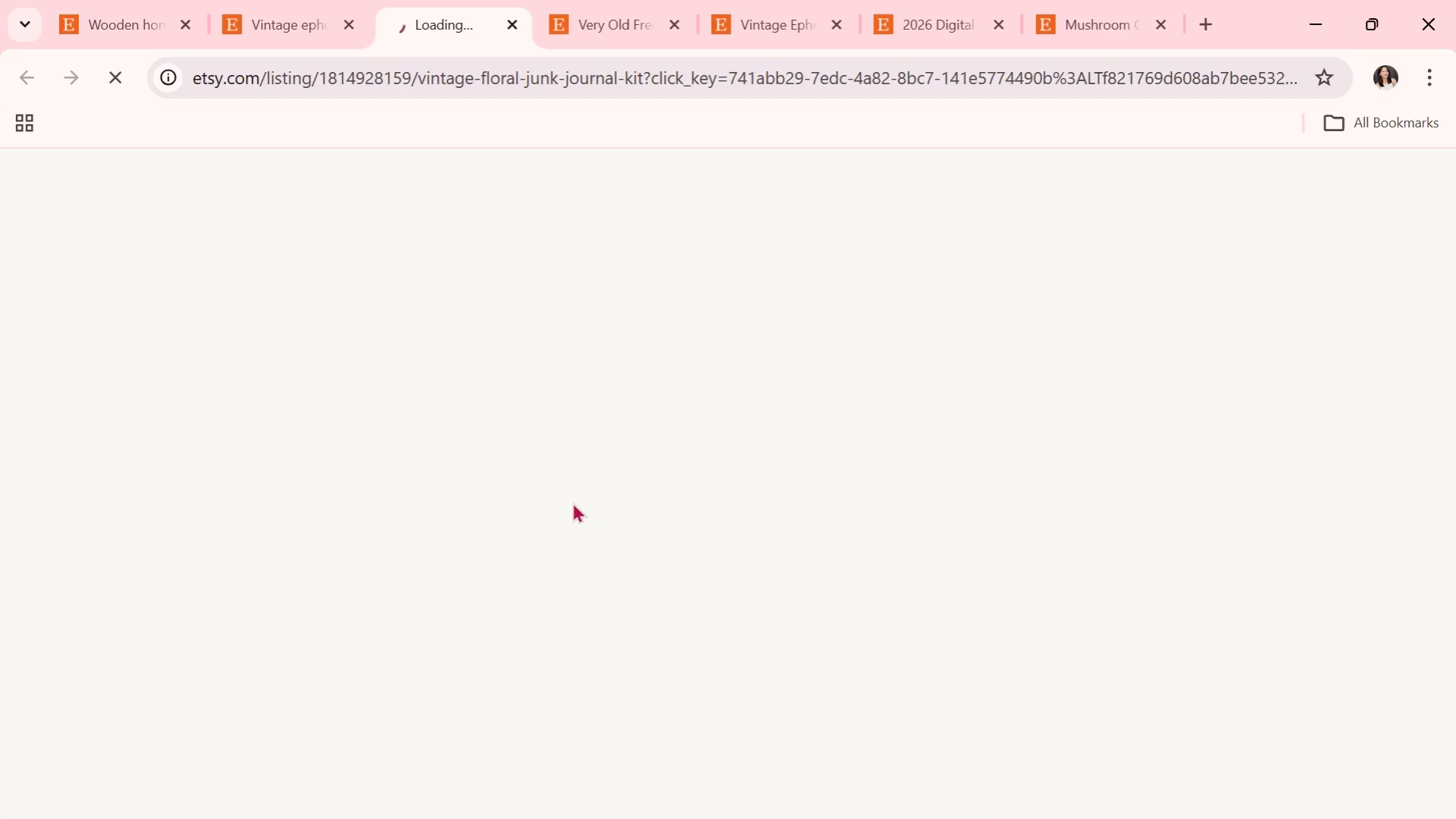 
scroll: coordinate [627, 509], scroll_direction: down, amount: 1.0
 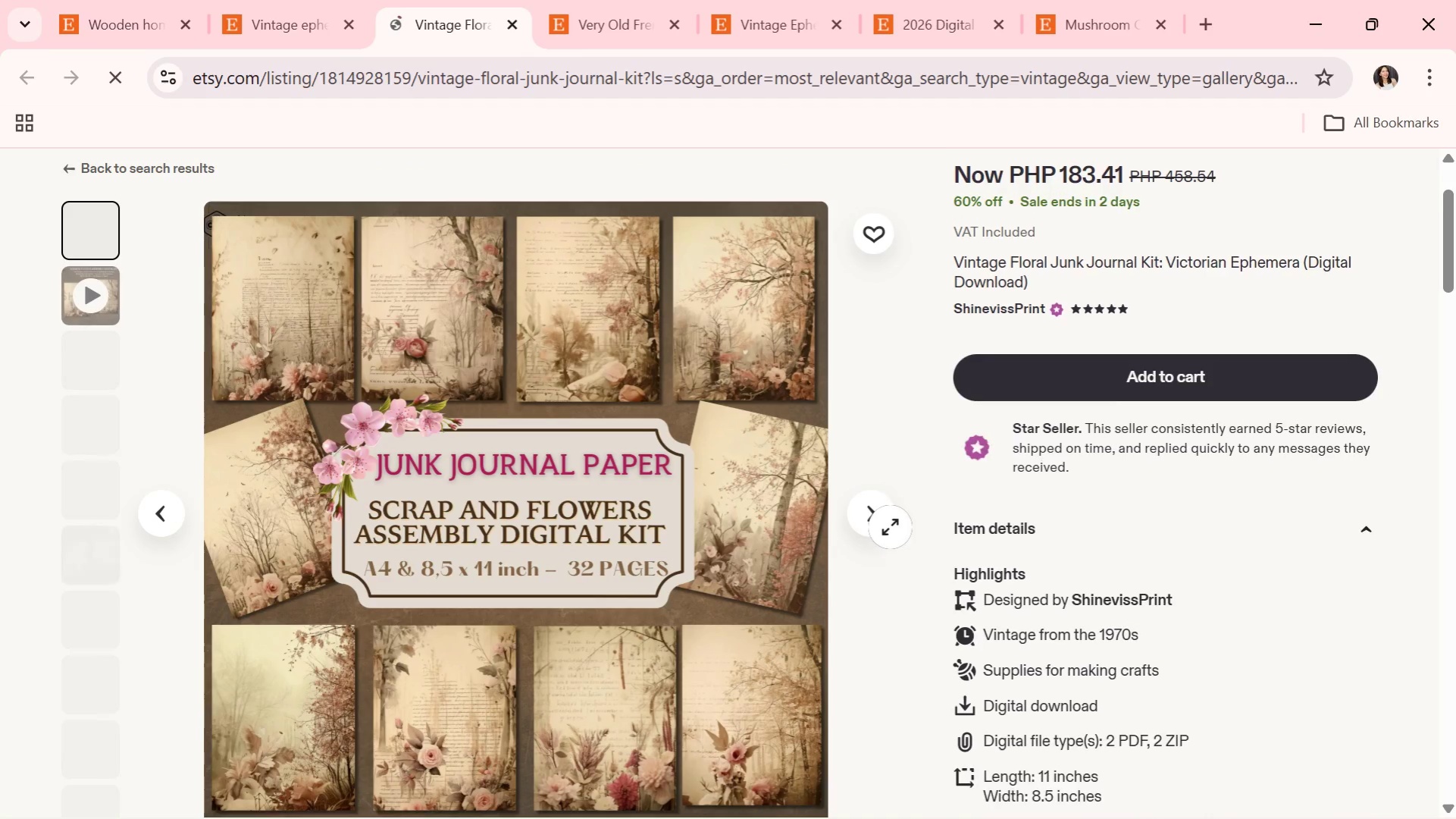 
left_click([886, 517])
 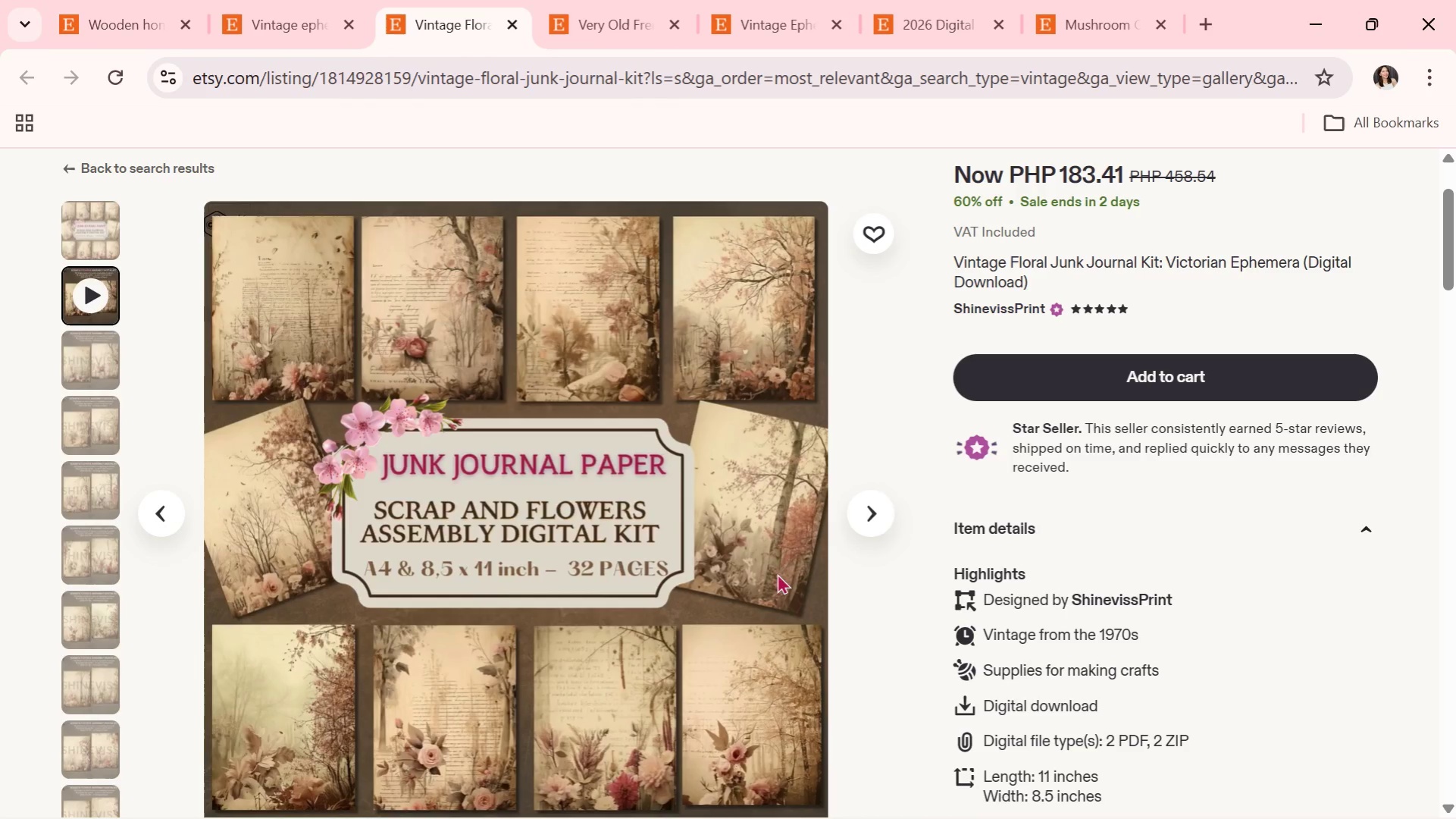 
left_click([866, 502])
 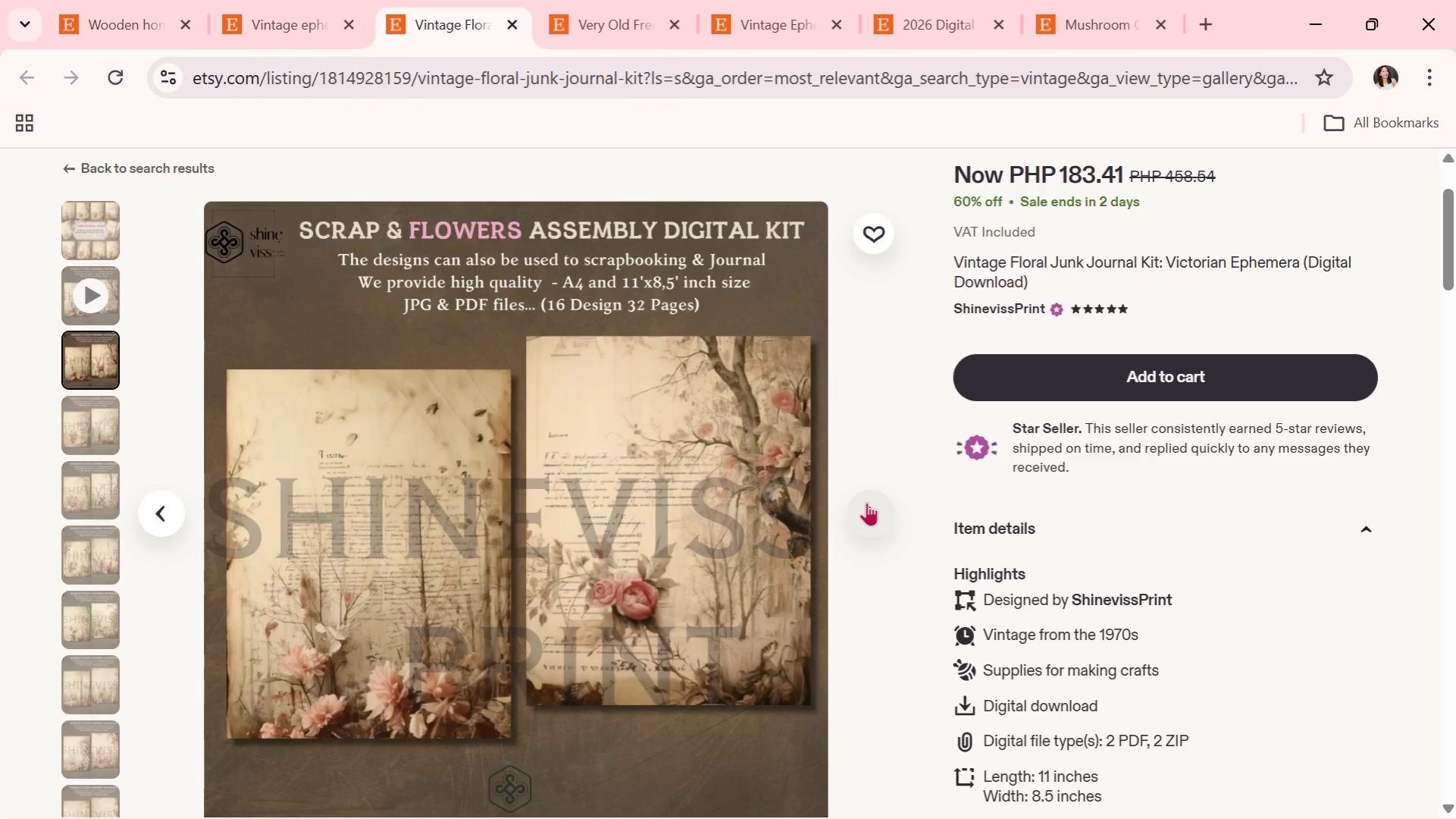 
left_click([866, 502])
 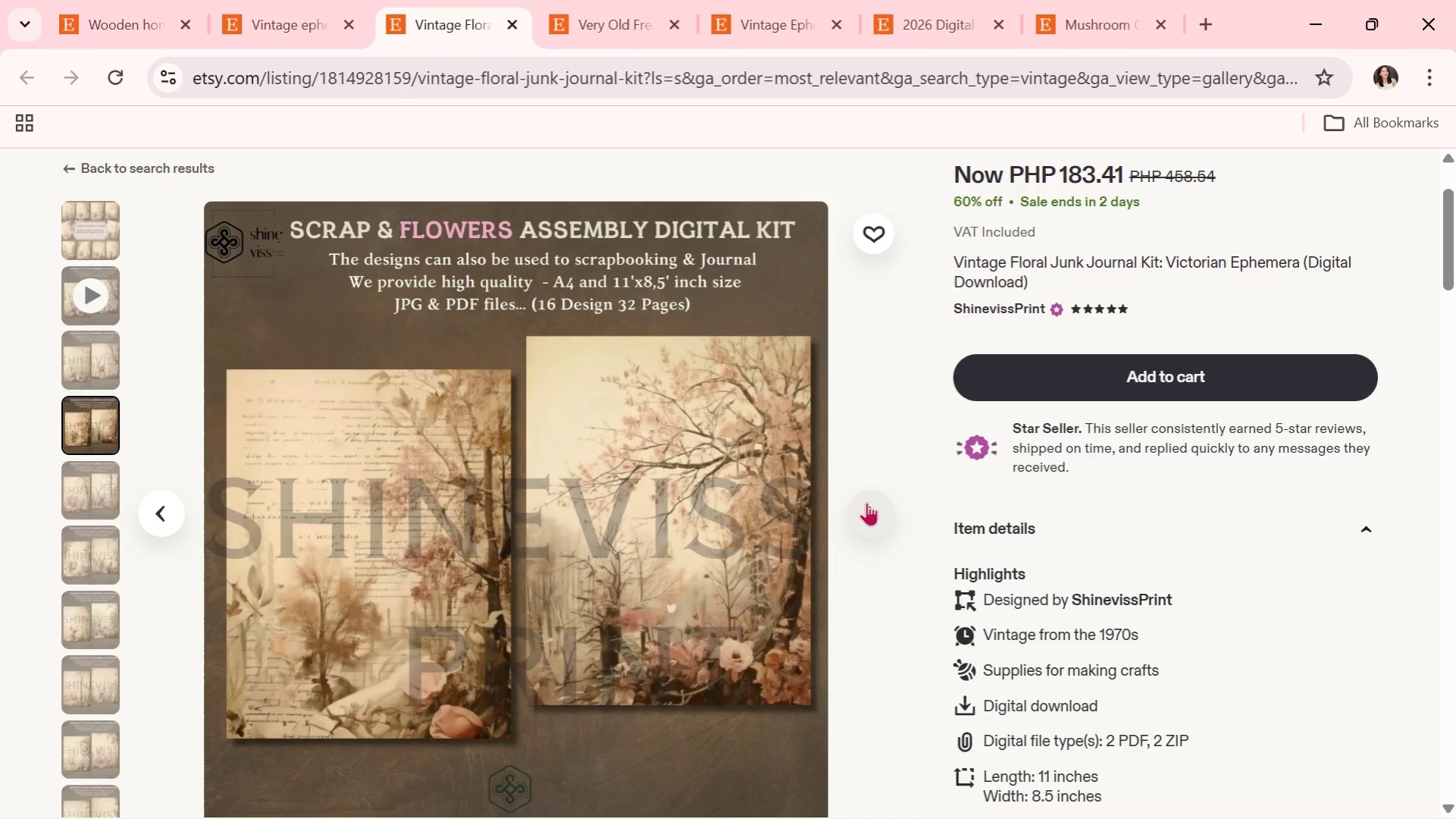 
wait(5.08)
 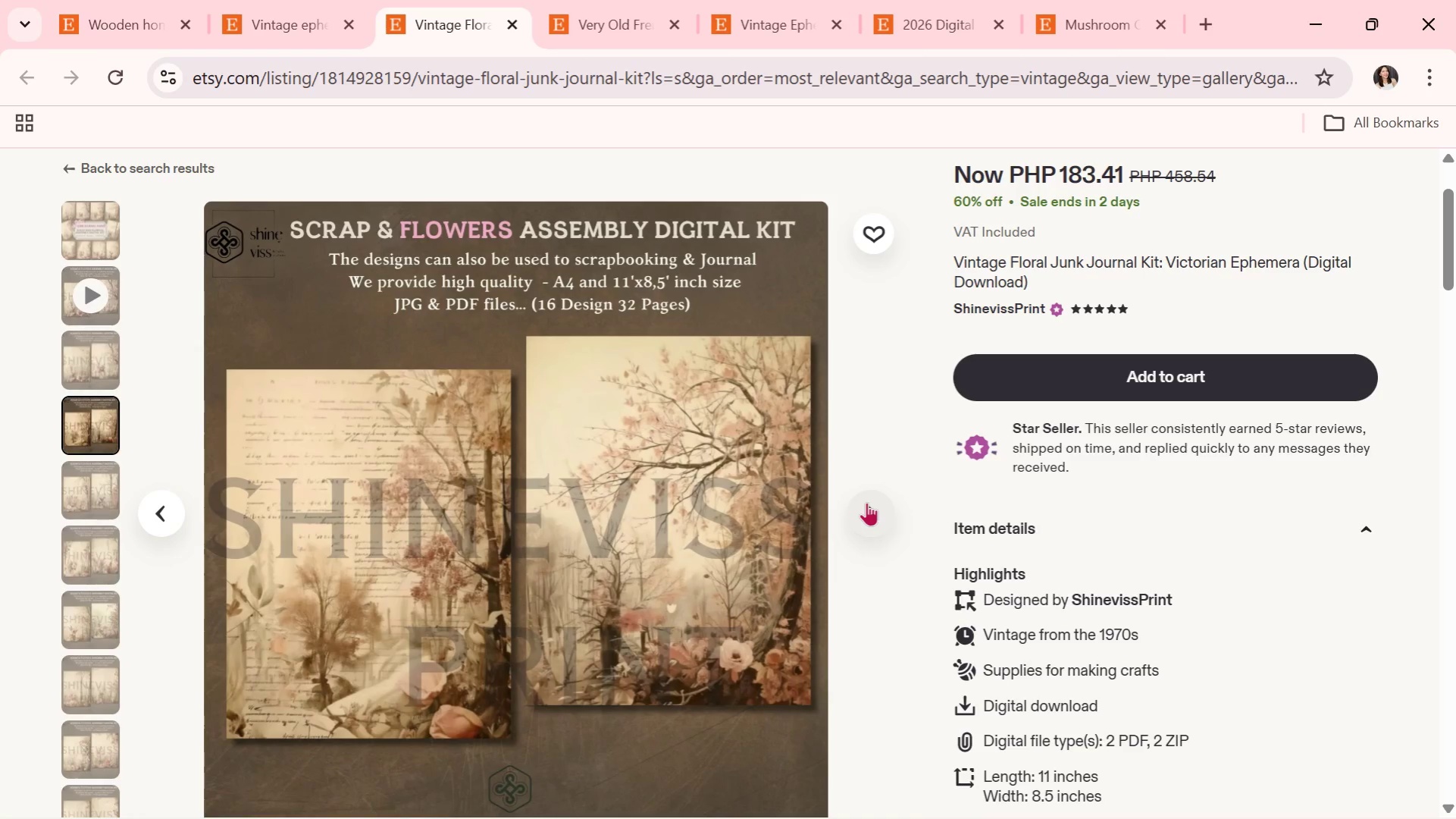 
left_click([866, 502])
 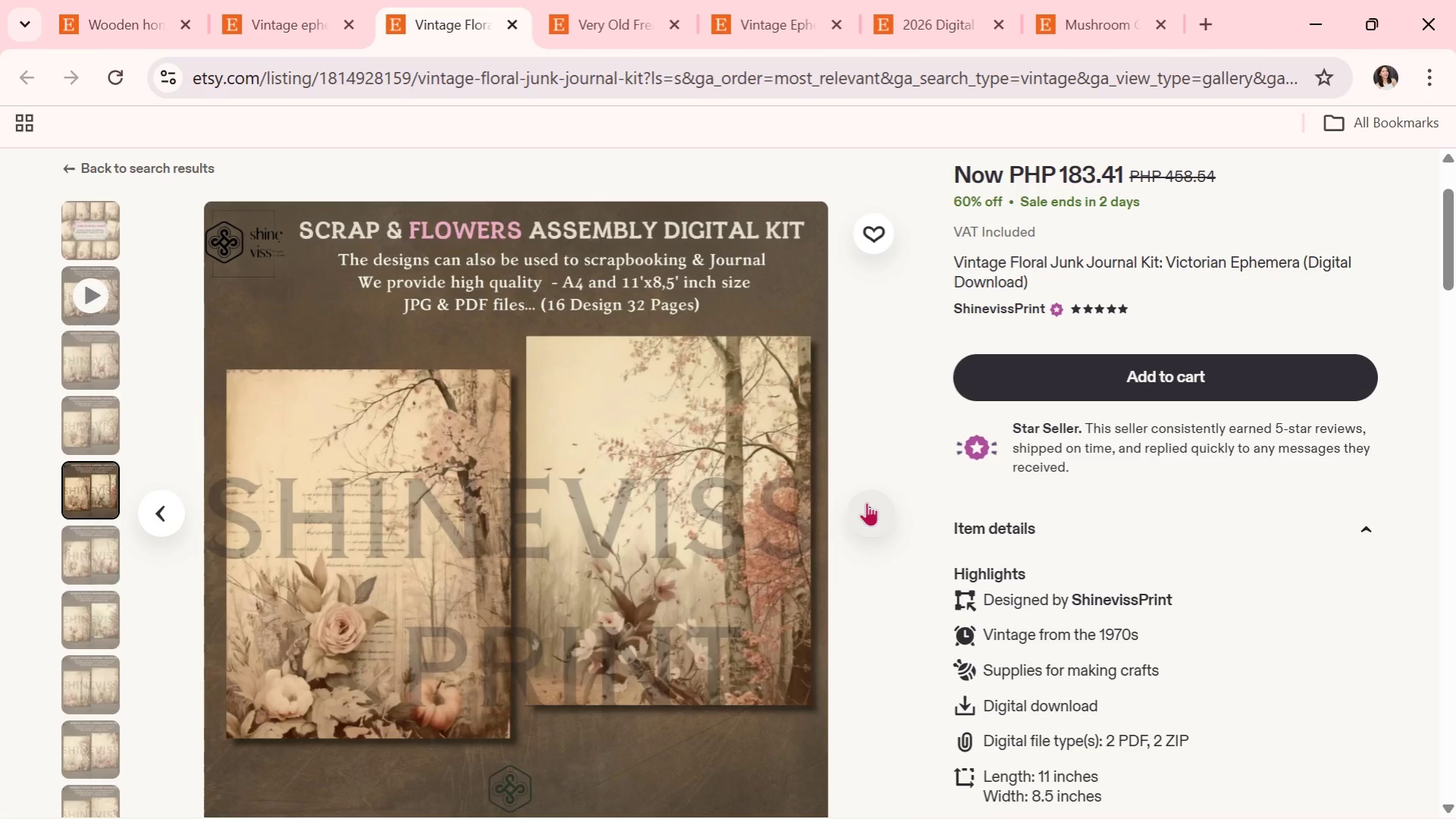 
wait(6.38)
 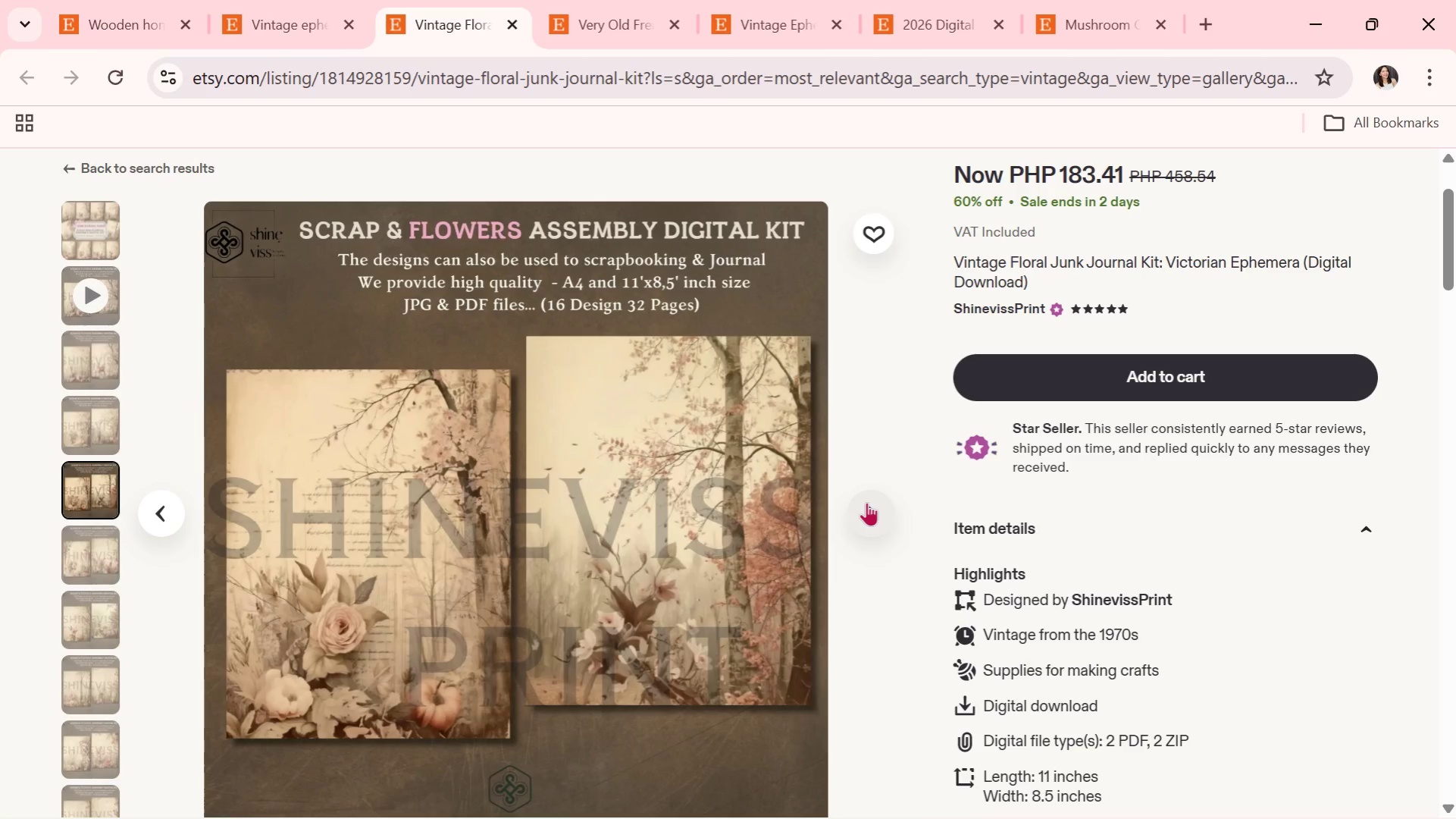 
left_click([866, 502])
 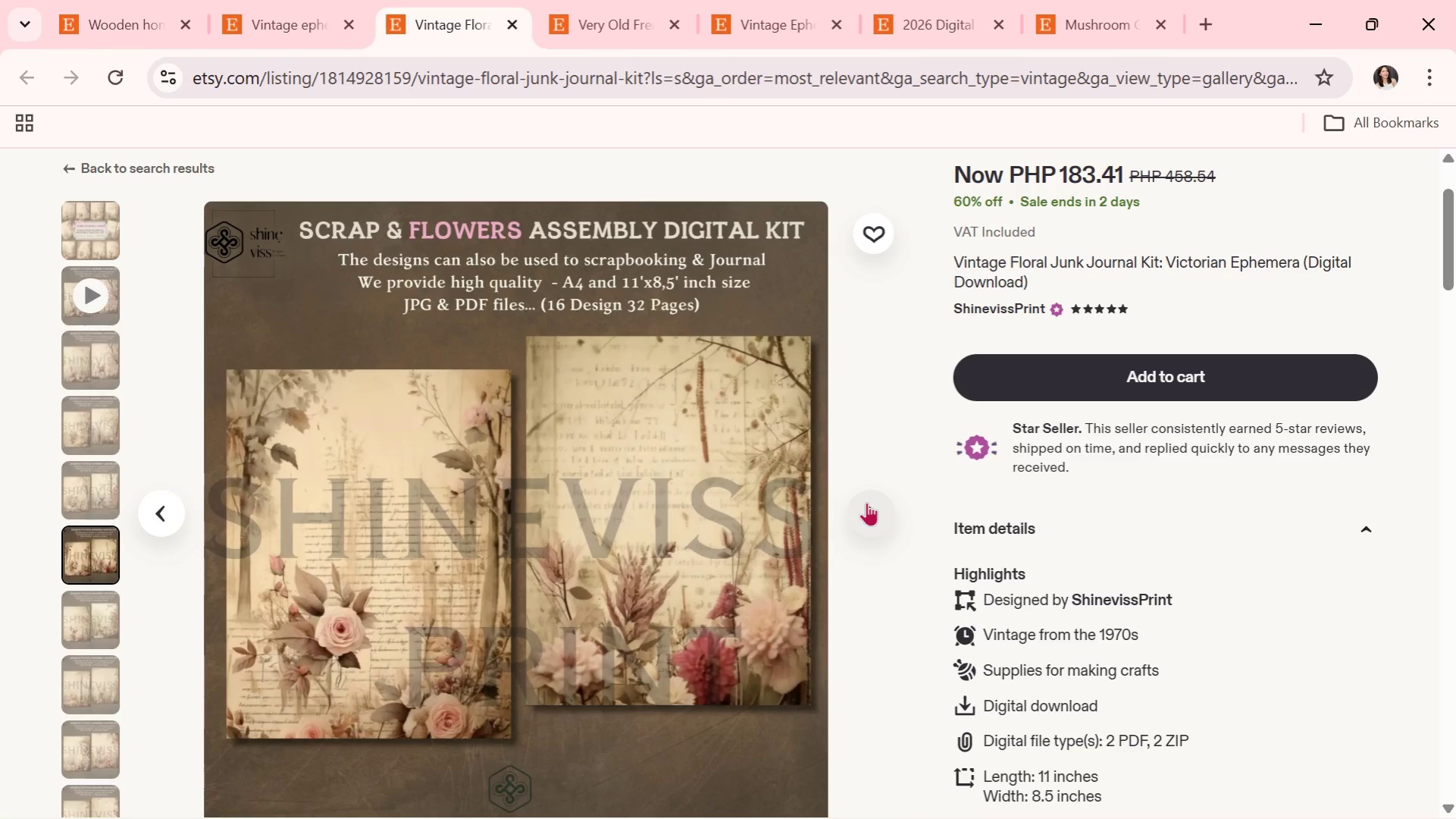 
wait(6.25)
 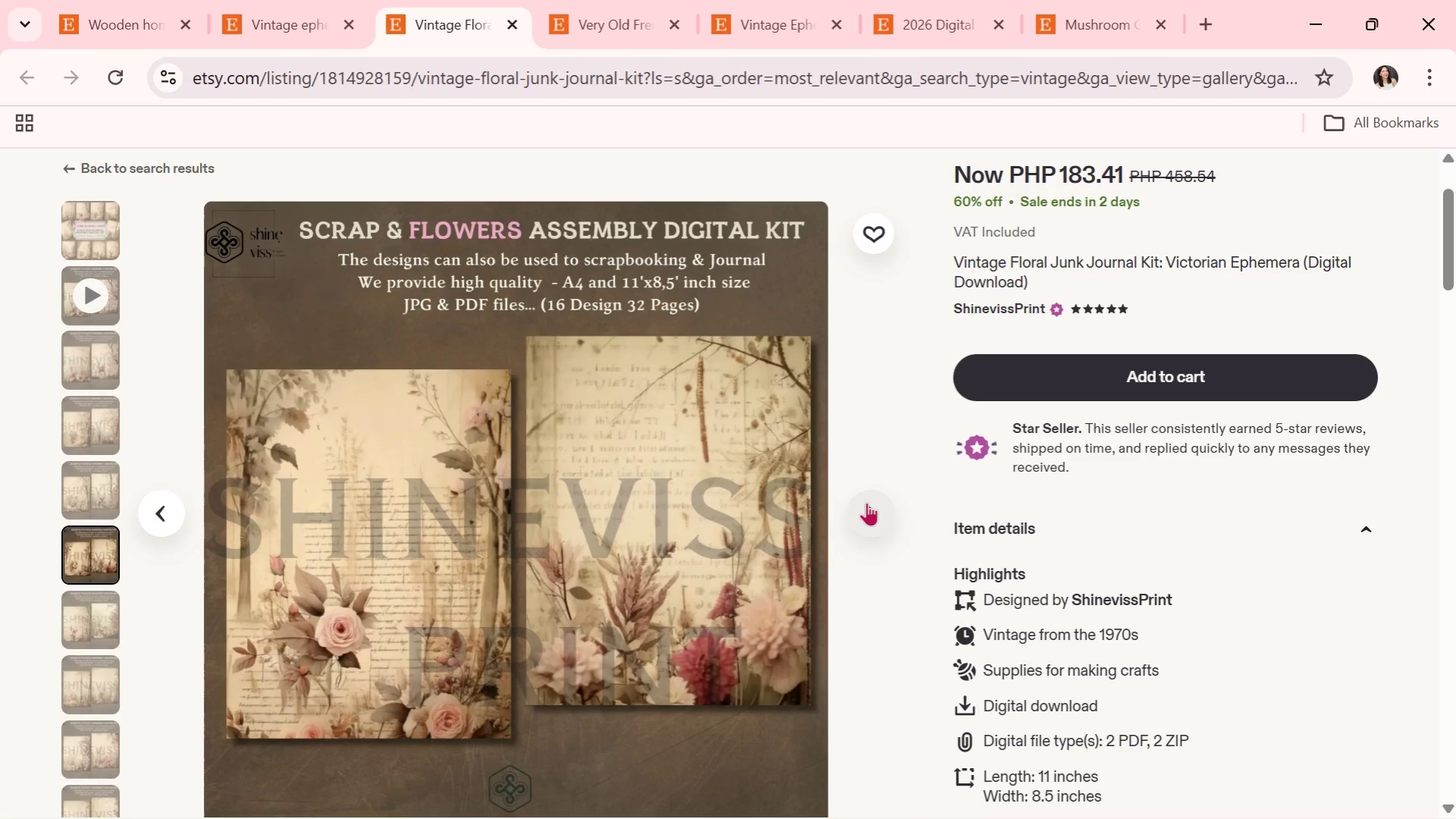 
left_click([866, 502])
 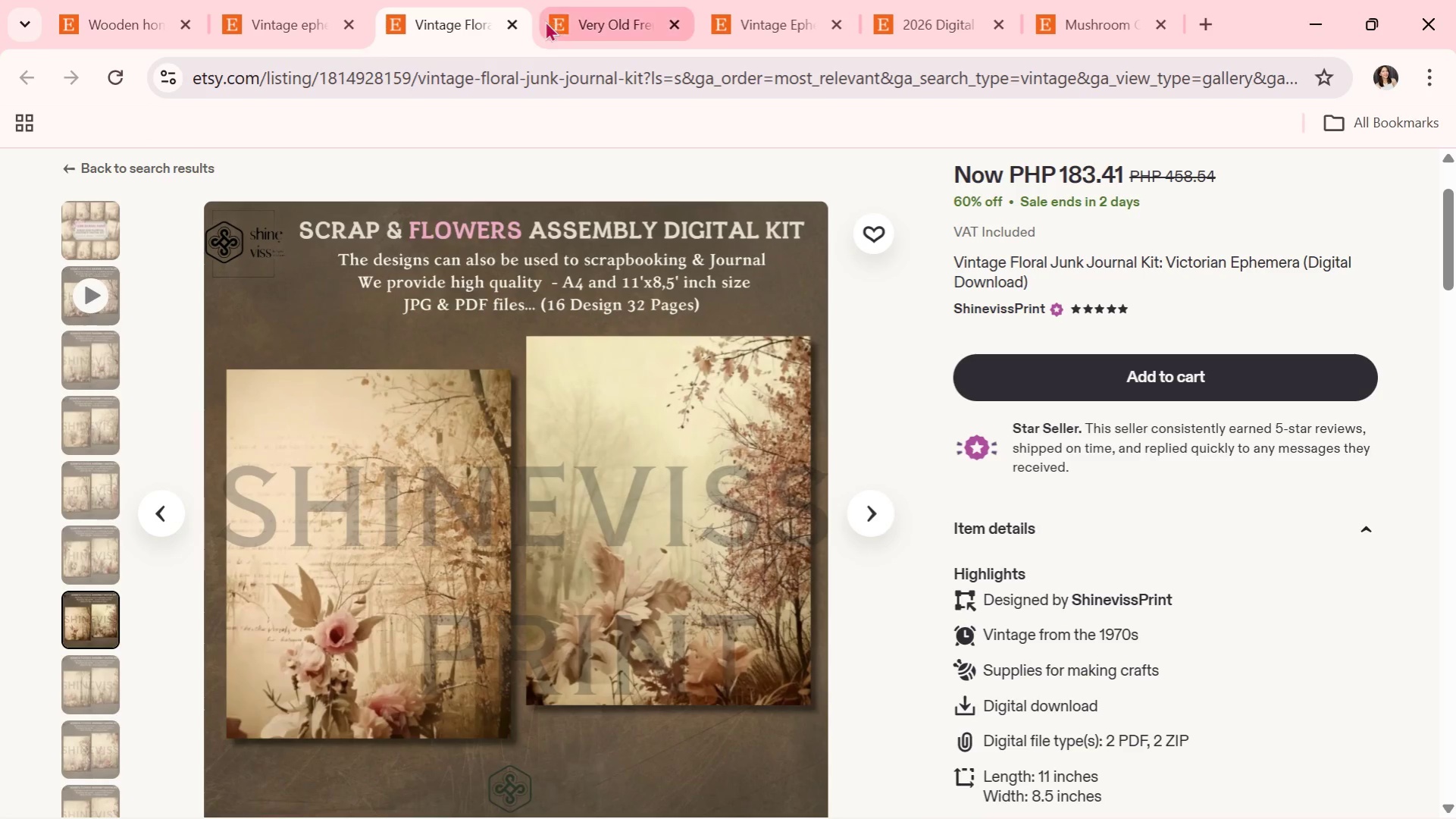 
left_click([518, 27])
 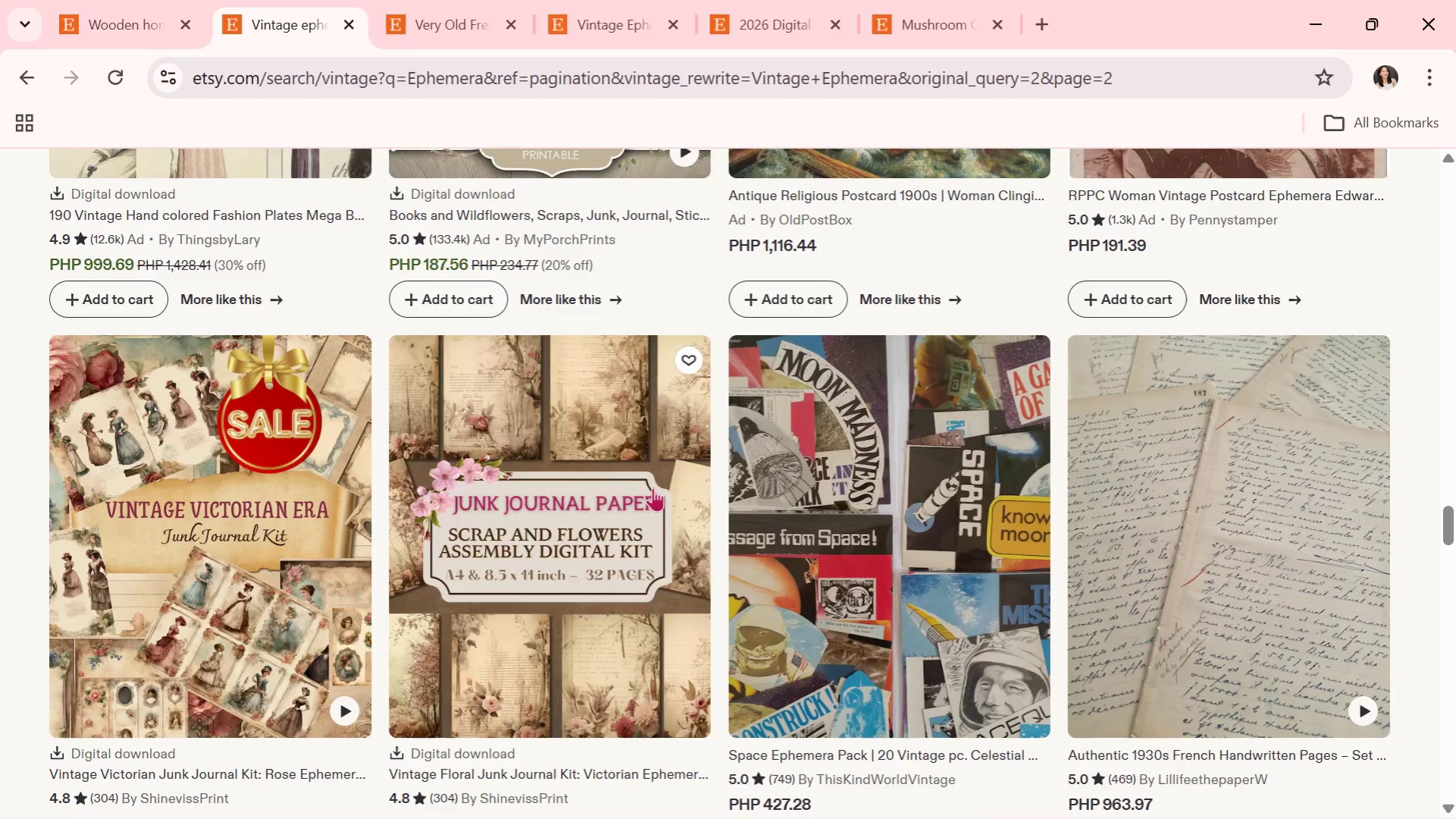 
scroll: coordinate [669, 517], scroll_direction: down, amount: 2.0
 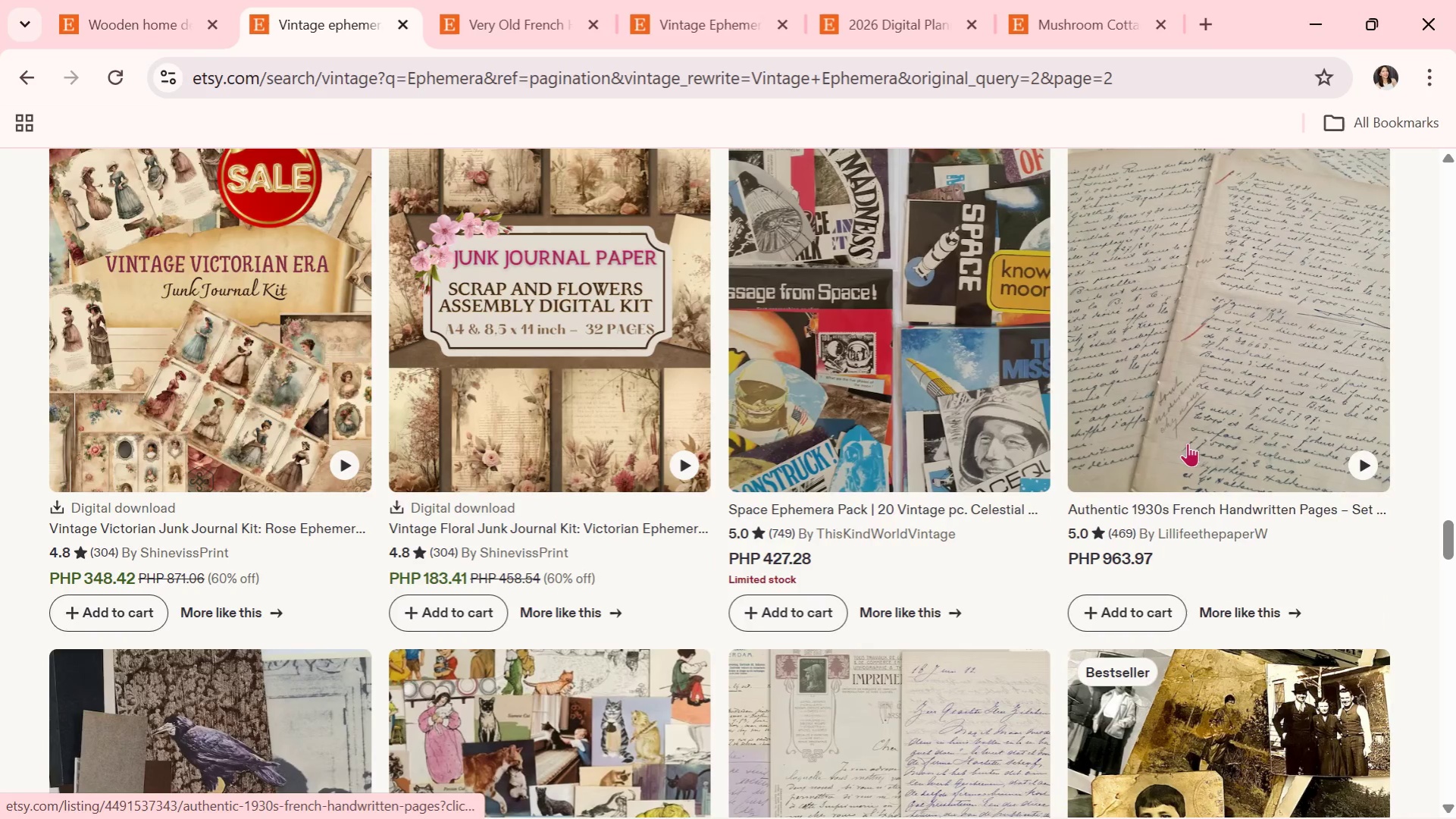 
left_click([1187, 443])
 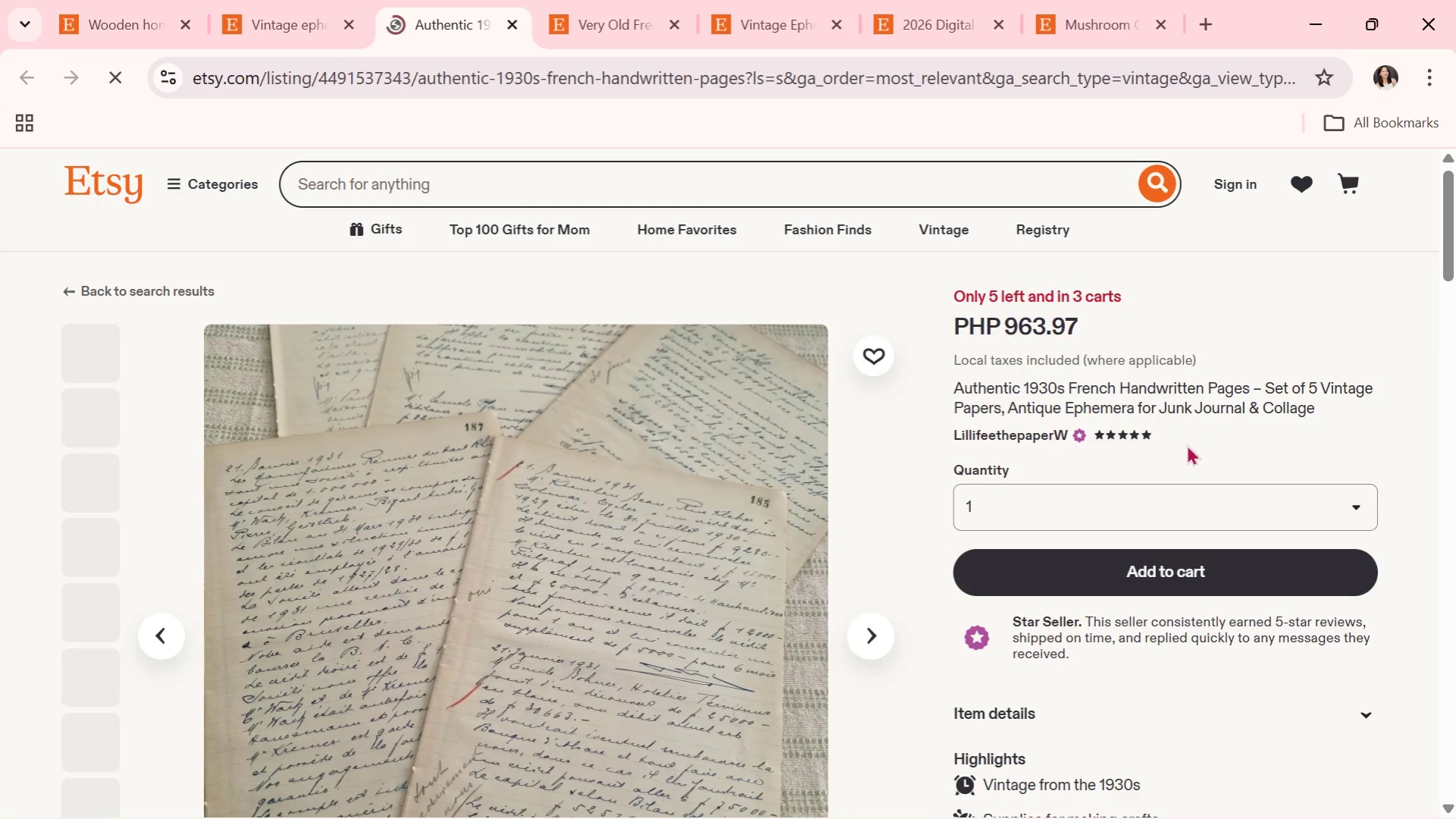 
scroll: coordinate [890, 635], scroll_direction: down, amount: 1.0
 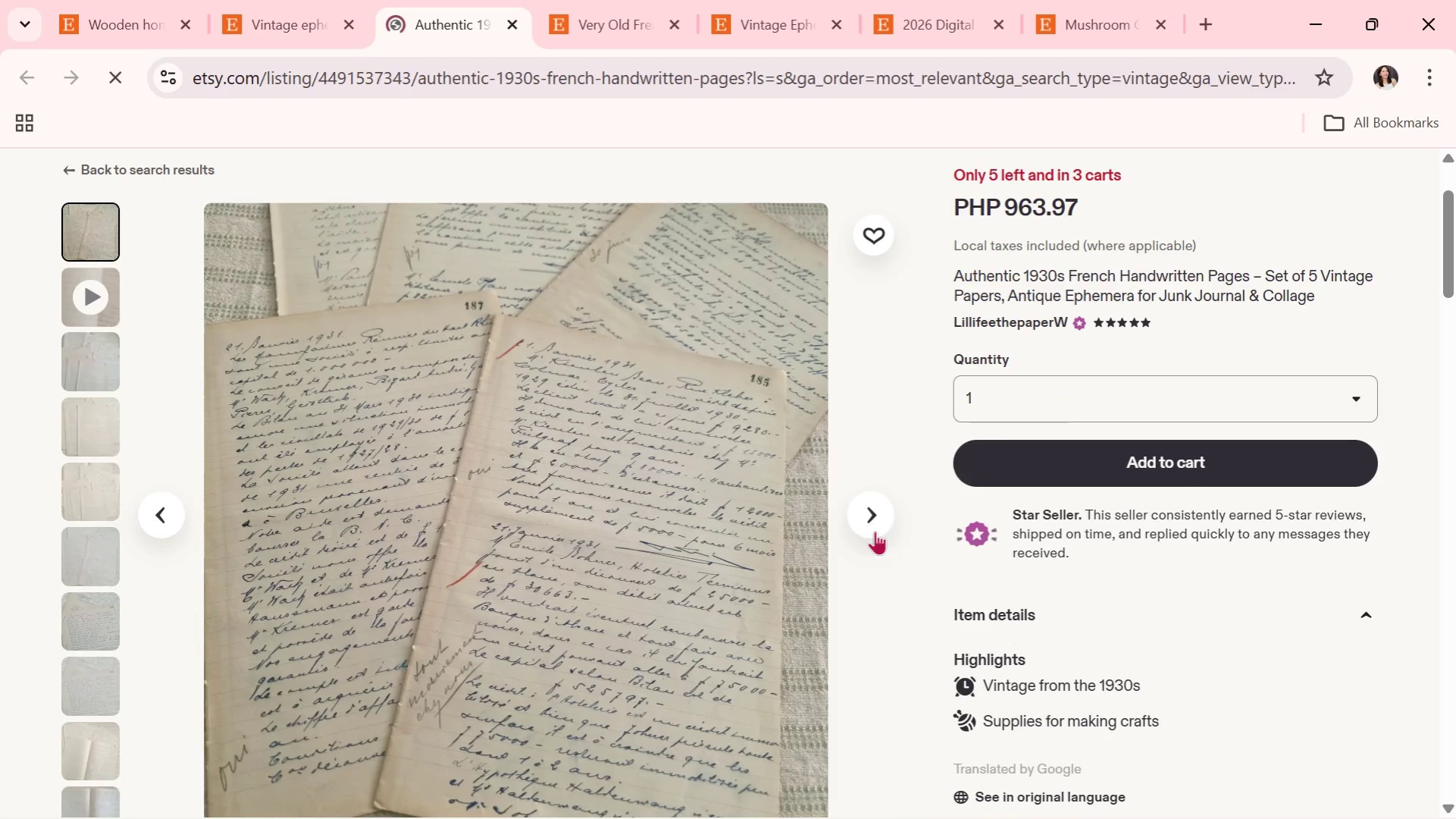 
left_click([873, 522])
 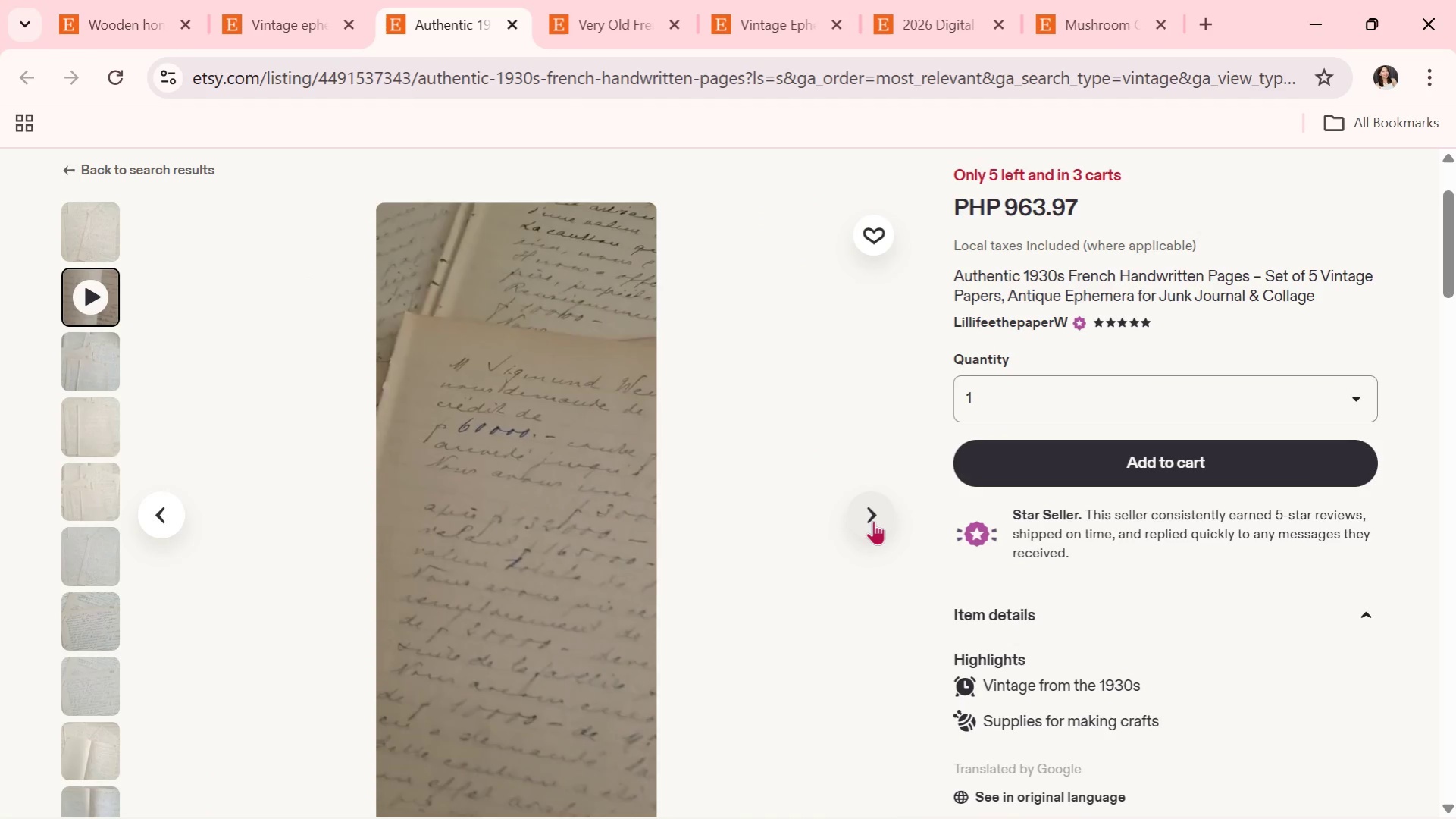 
wait(7.09)
 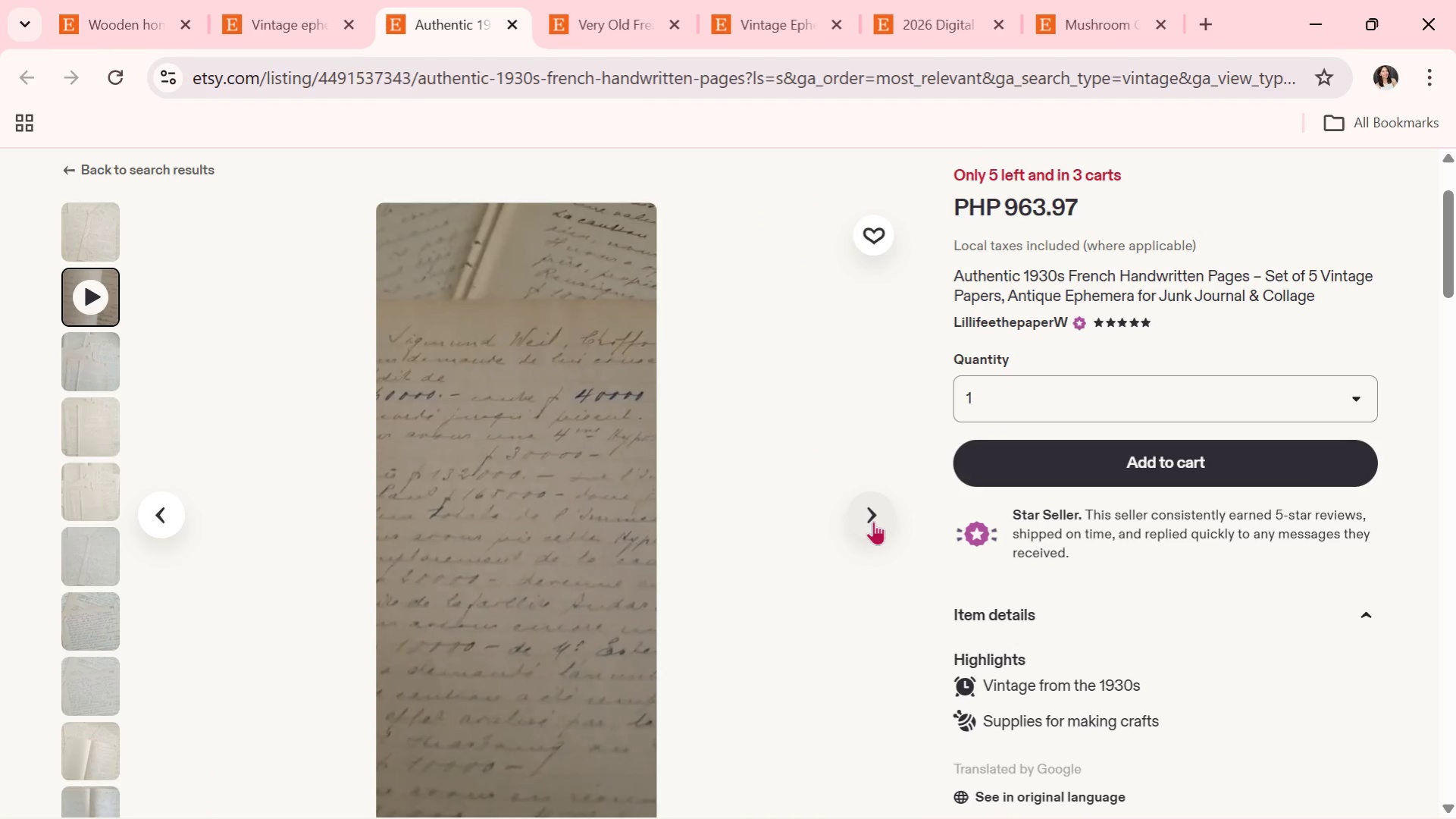 
left_click([873, 521])
 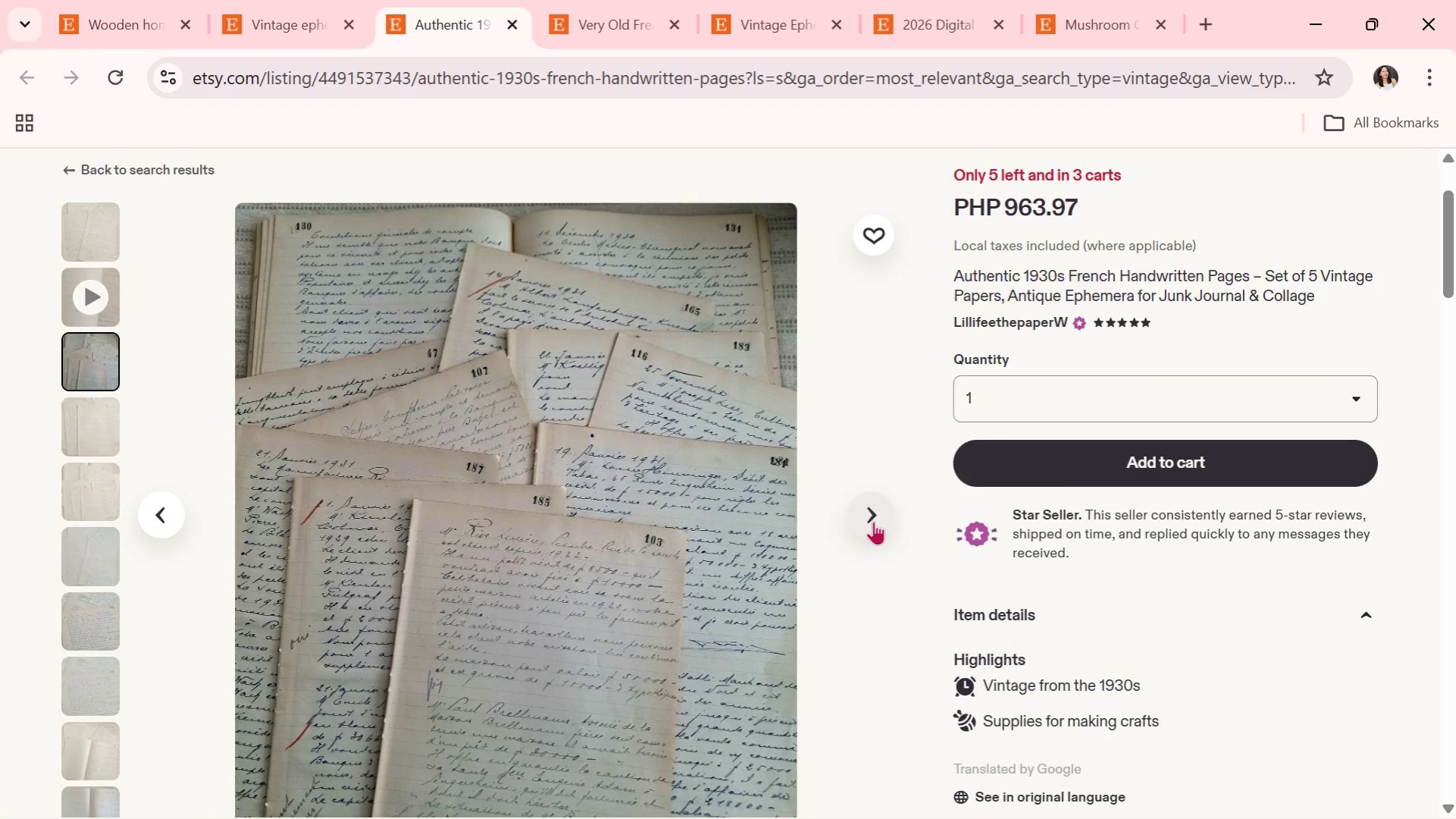 
wait(9.86)
 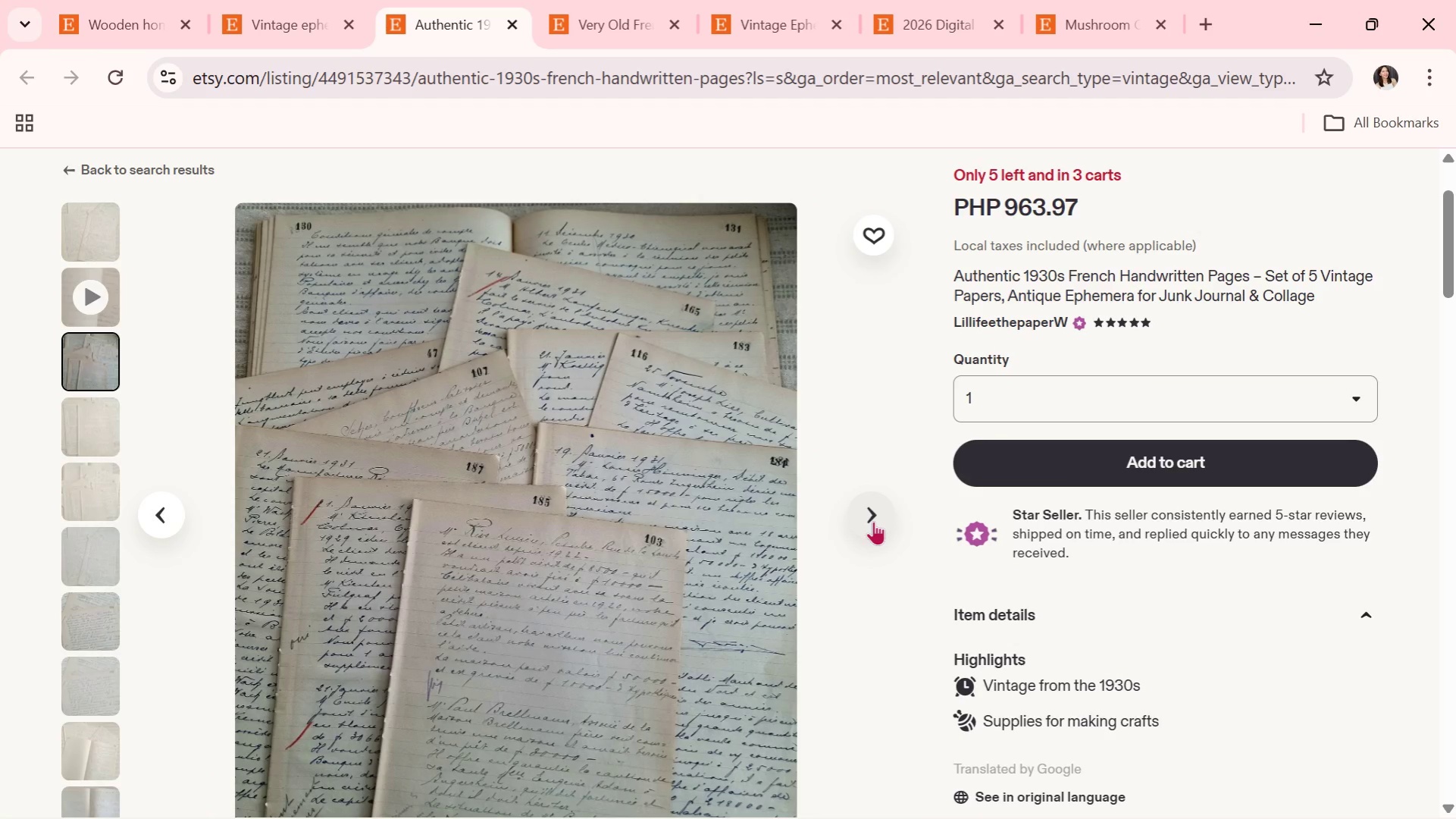 
left_click([873, 521])
 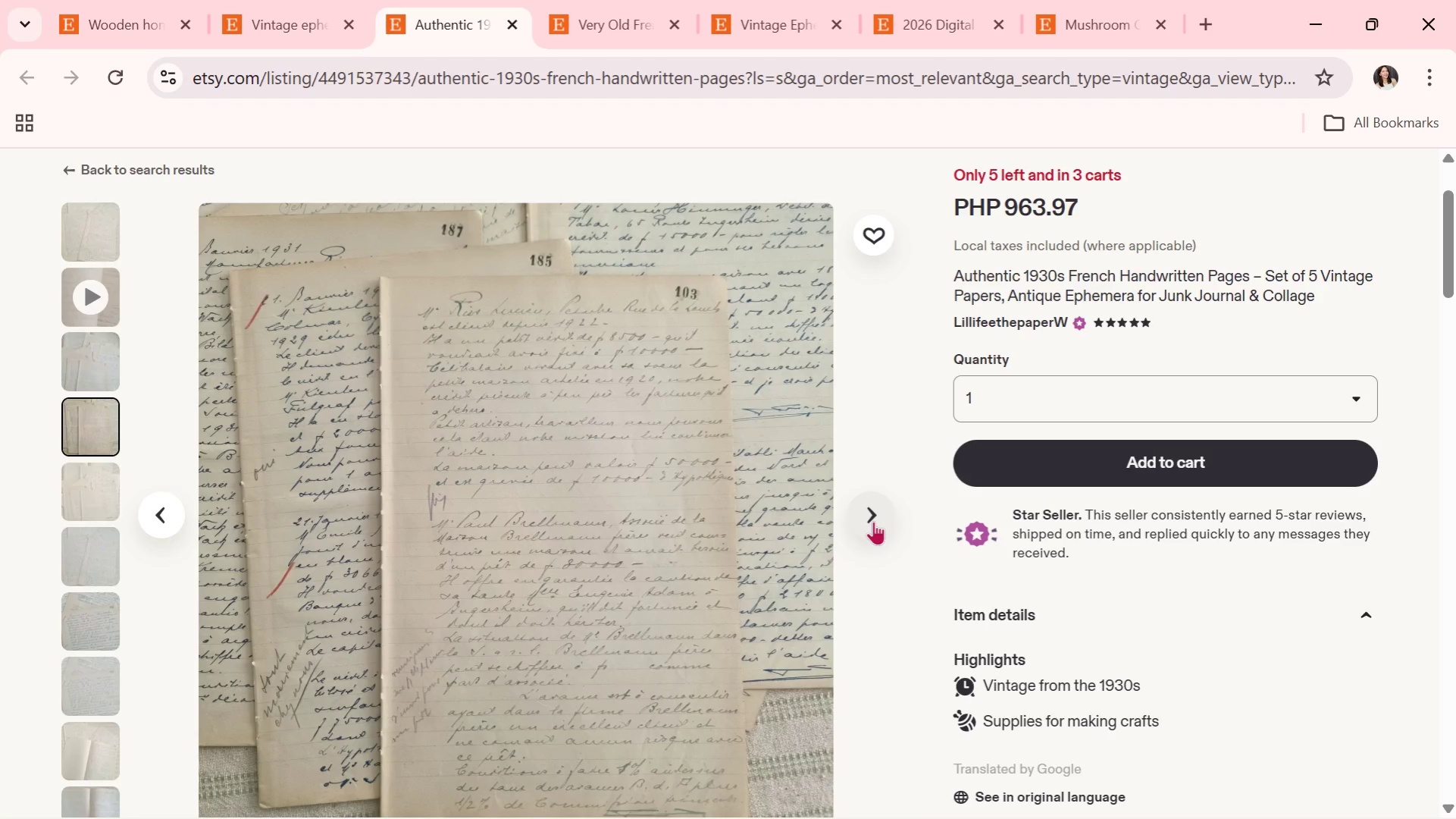 
wait(7.47)
 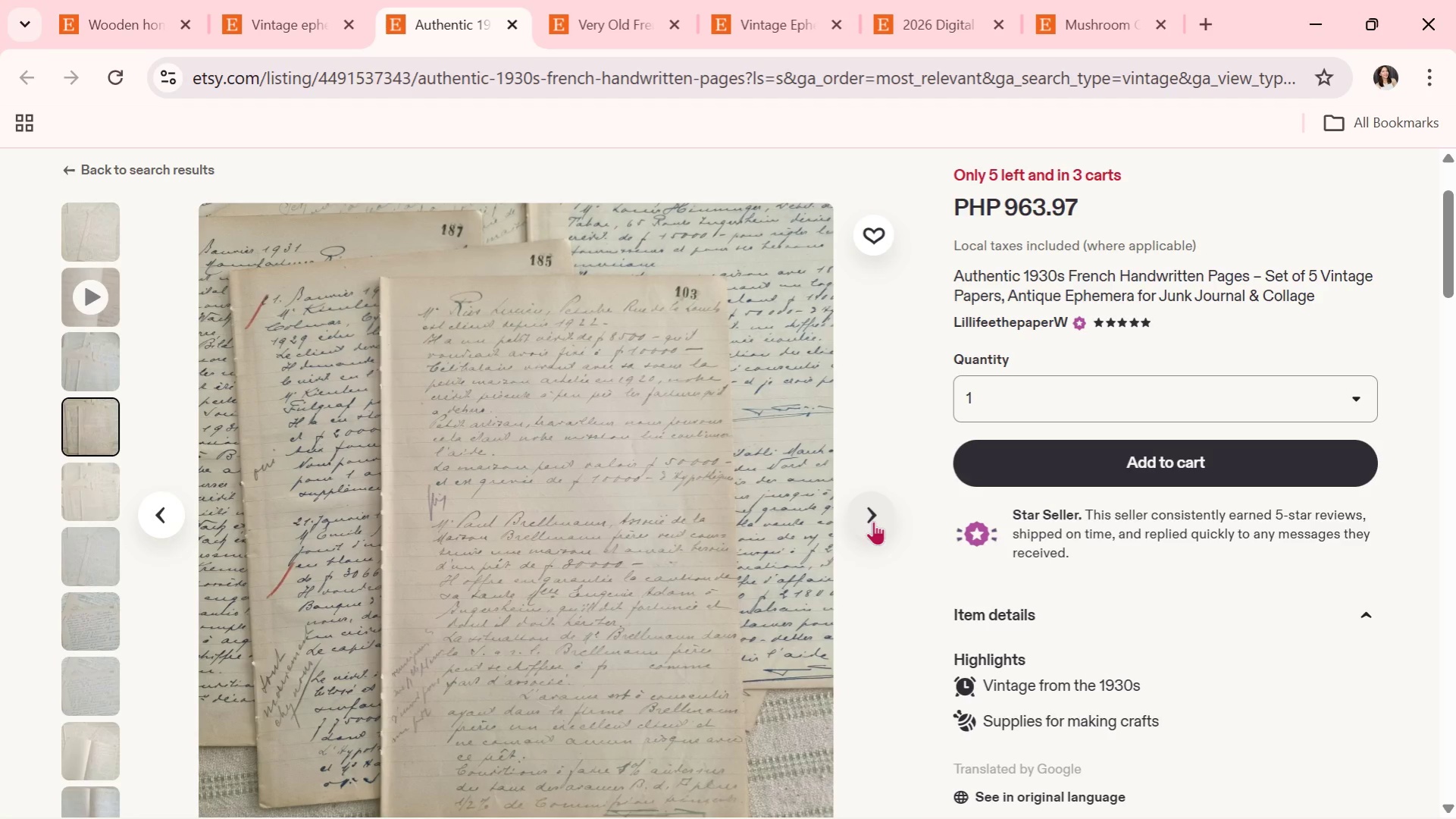 
left_click([873, 521])
 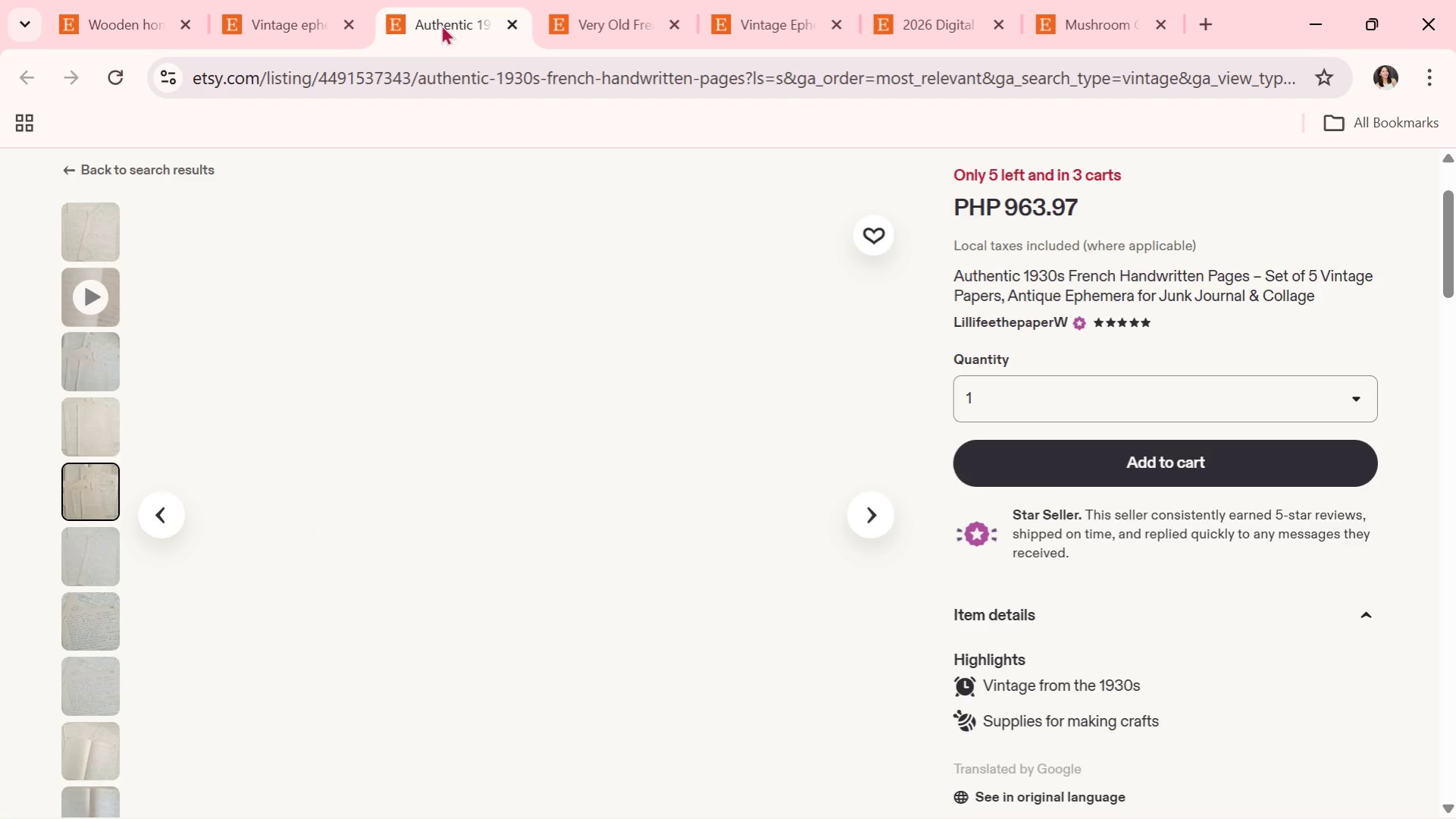 
left_click([513, 24])
 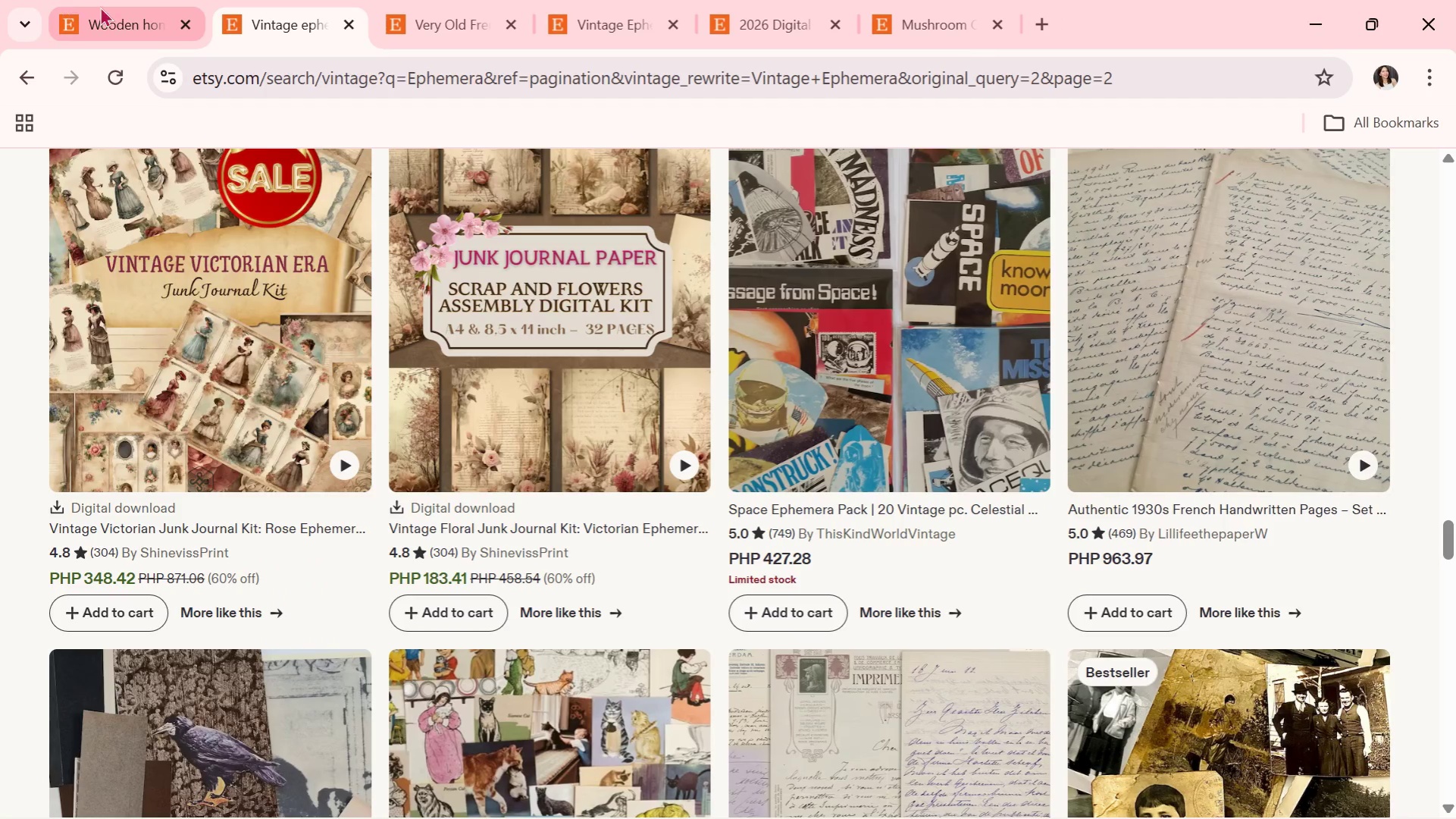 
left_click([142, 9])
 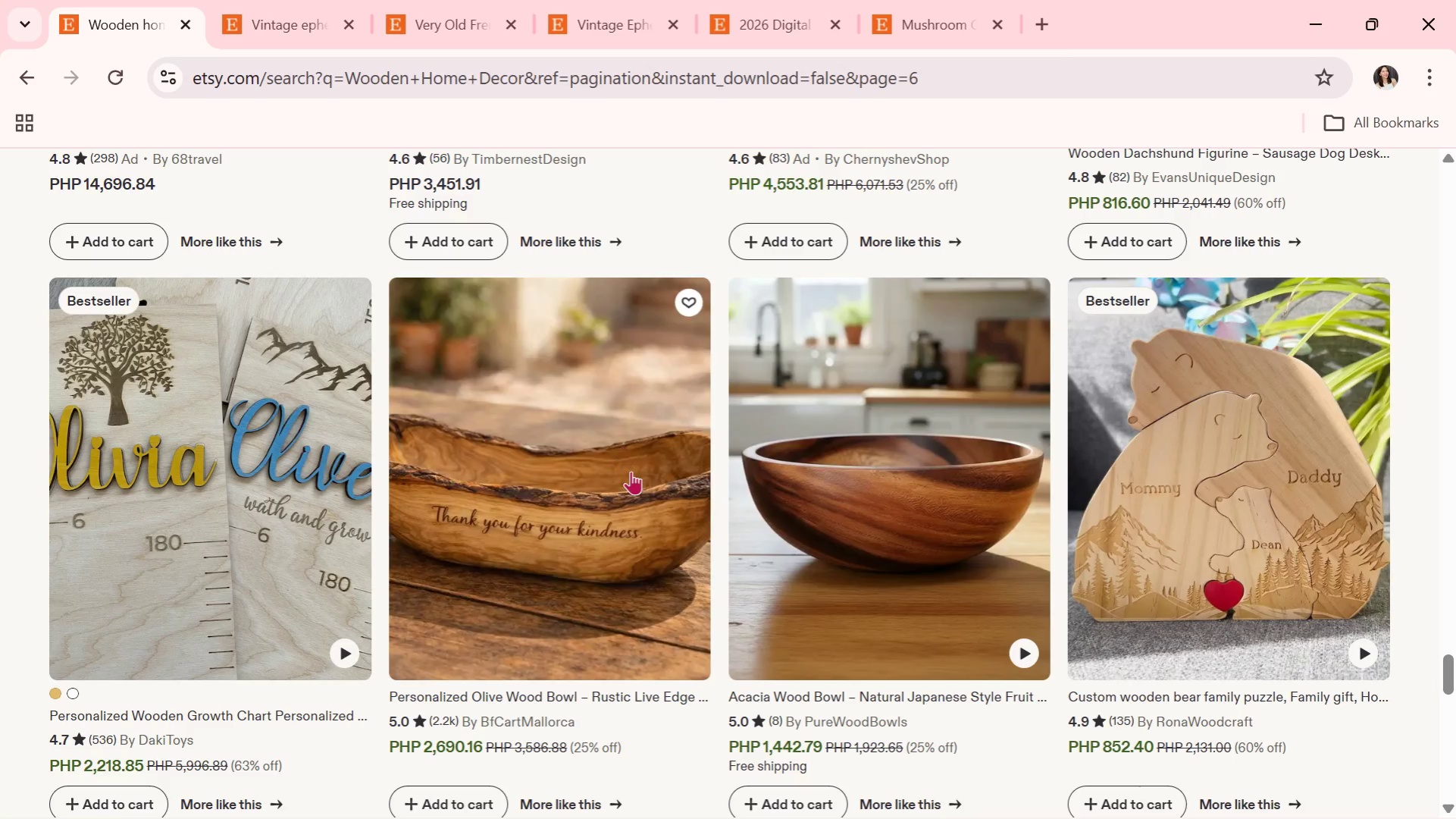 
scroll: coordinate [631, 471], scroll_direction: down, amount: 3.0
 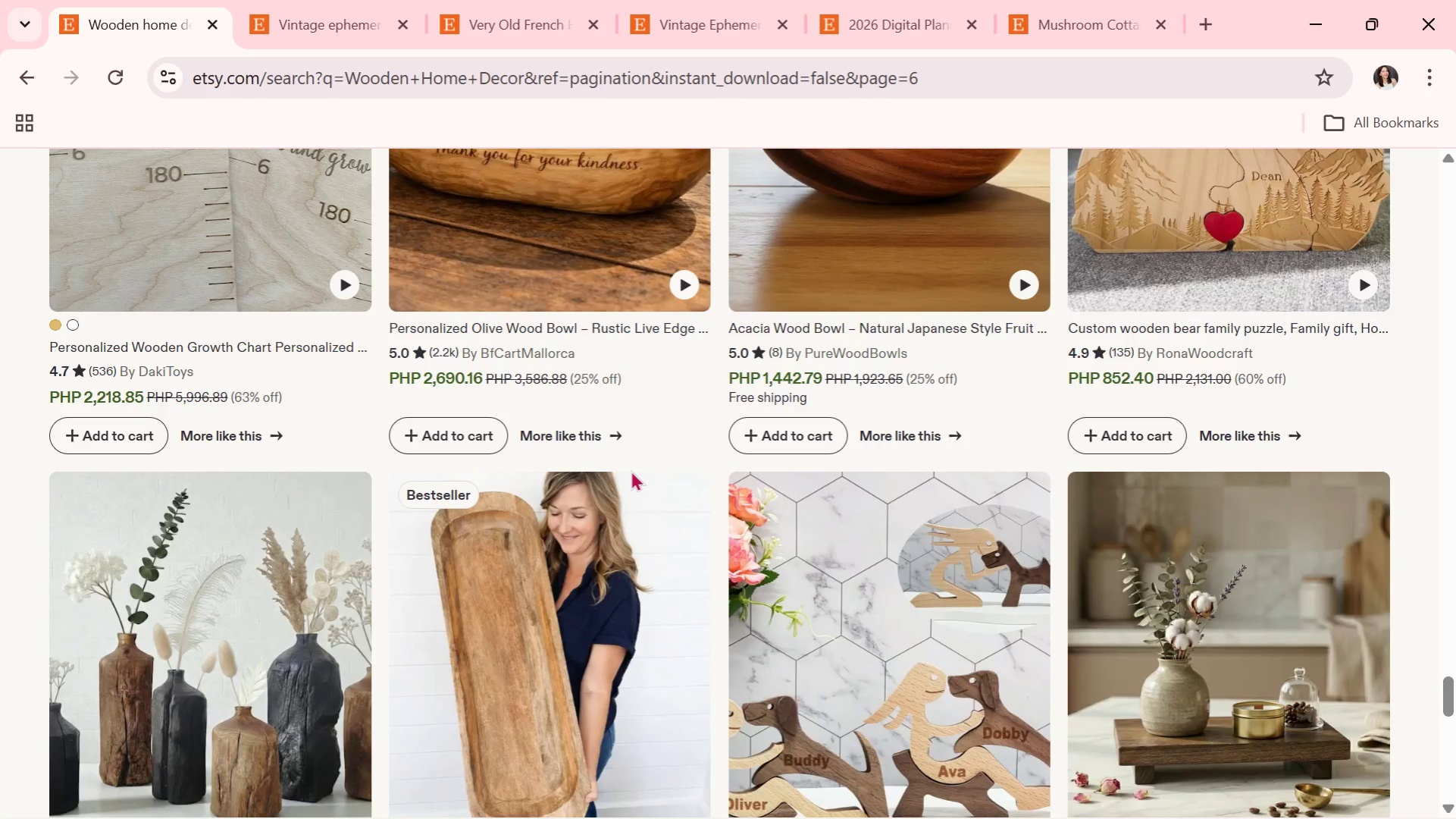 
wait(12.39)
 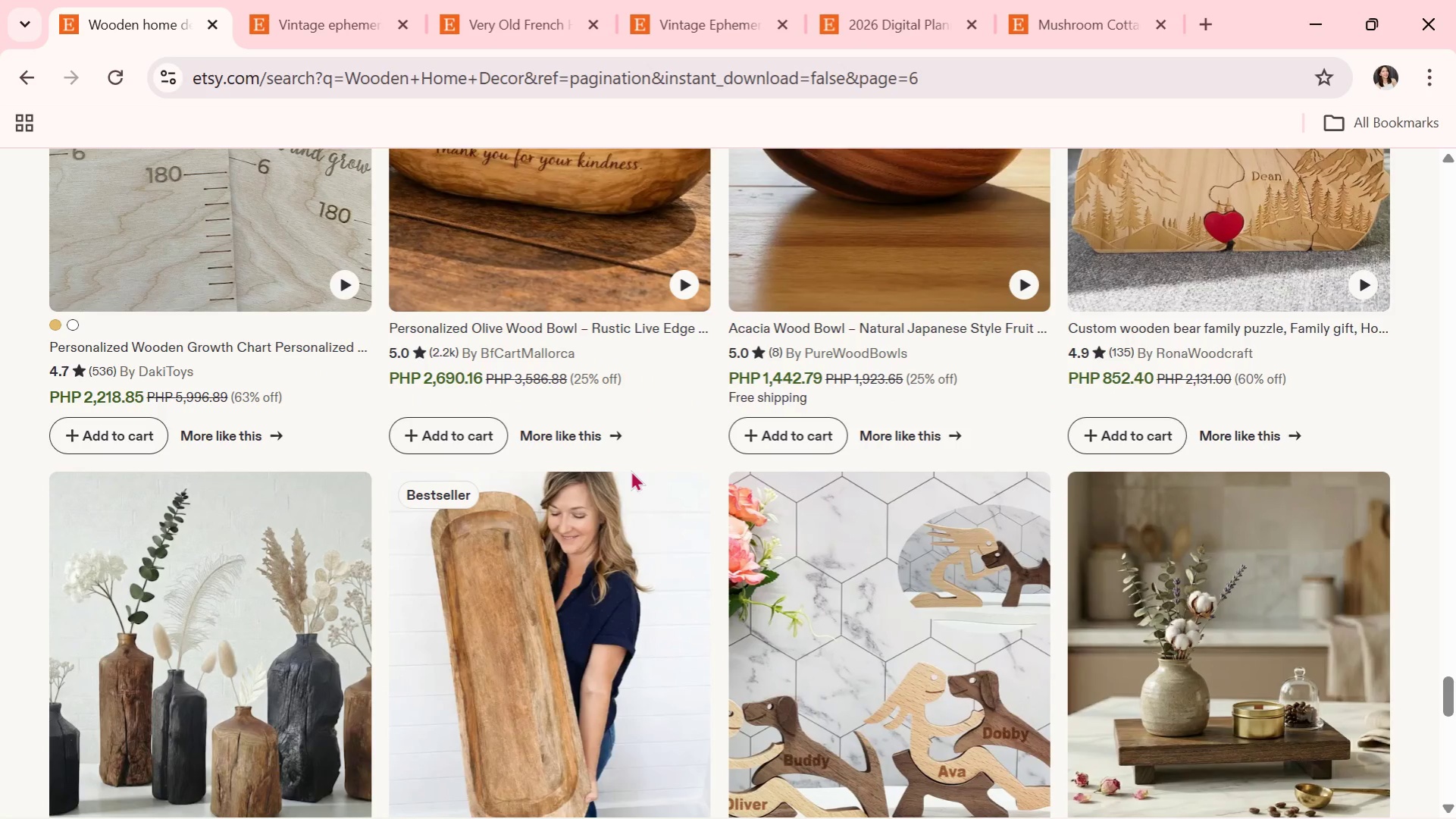 
scroll: coordinate [631, 467], scroll_direction: down, amount: 6.0
 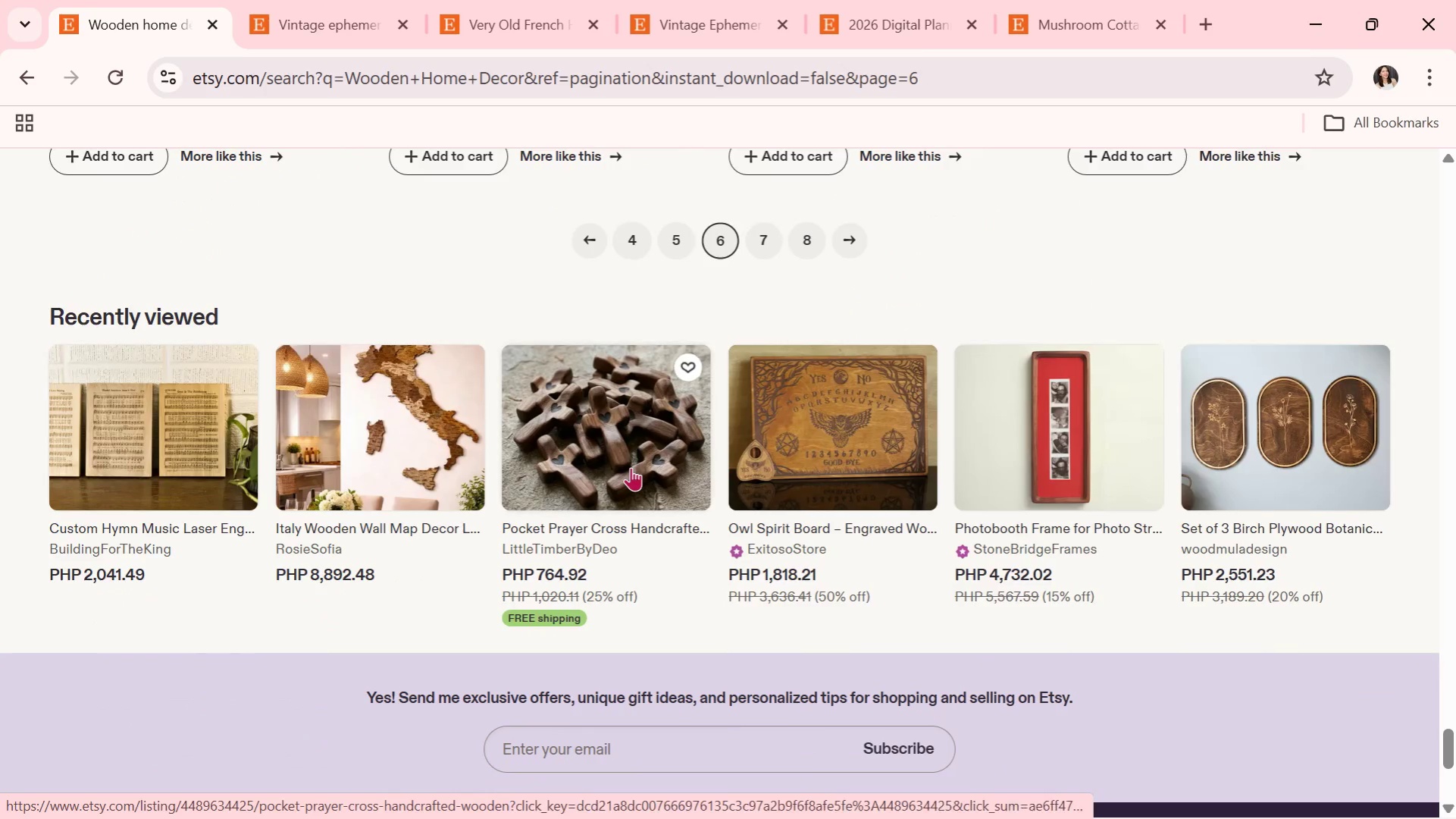 
scroll: coordinate [669, 466], scroll_direction: up, amount: 3.0
 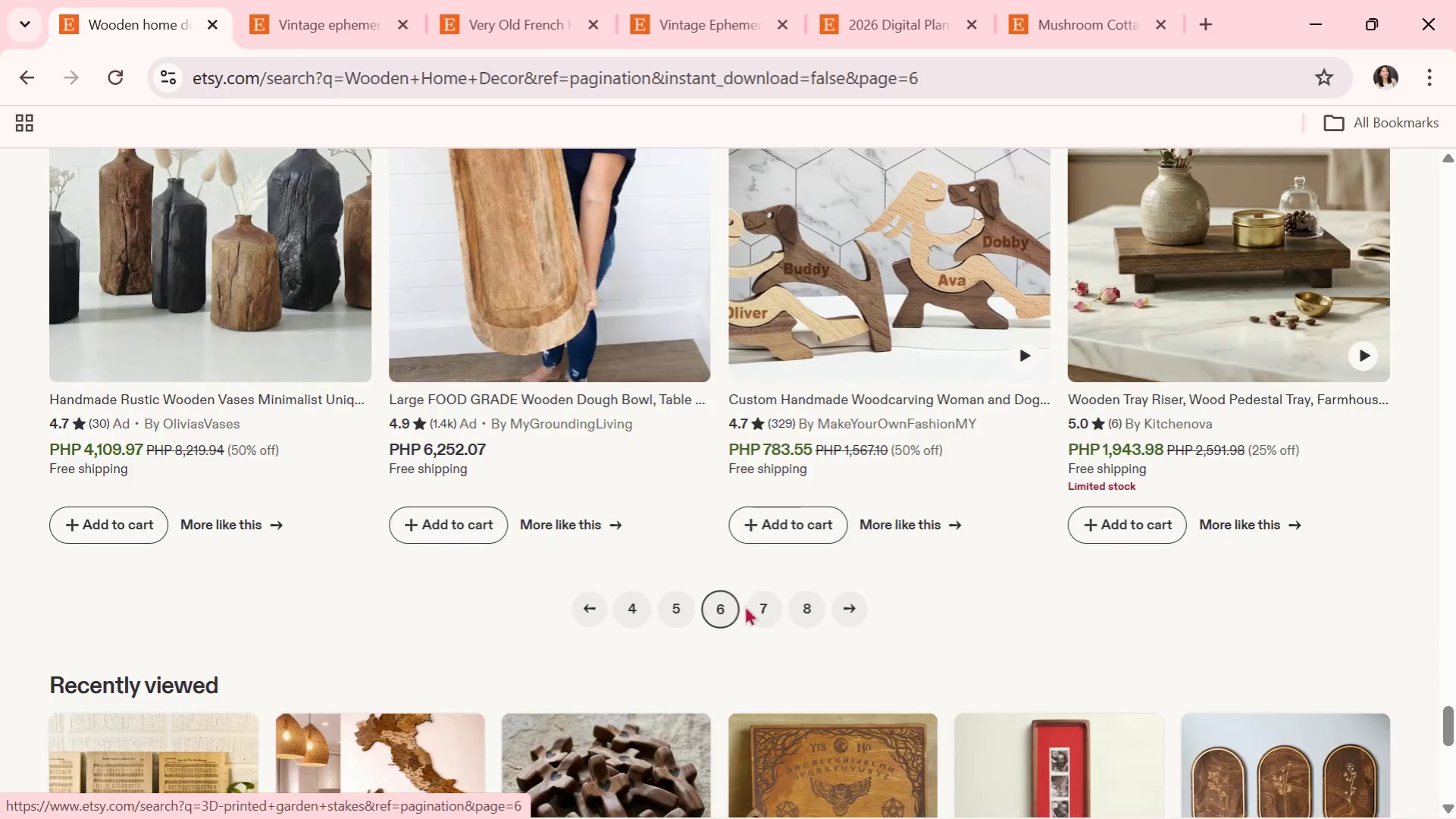 
left_click([768, 607])
 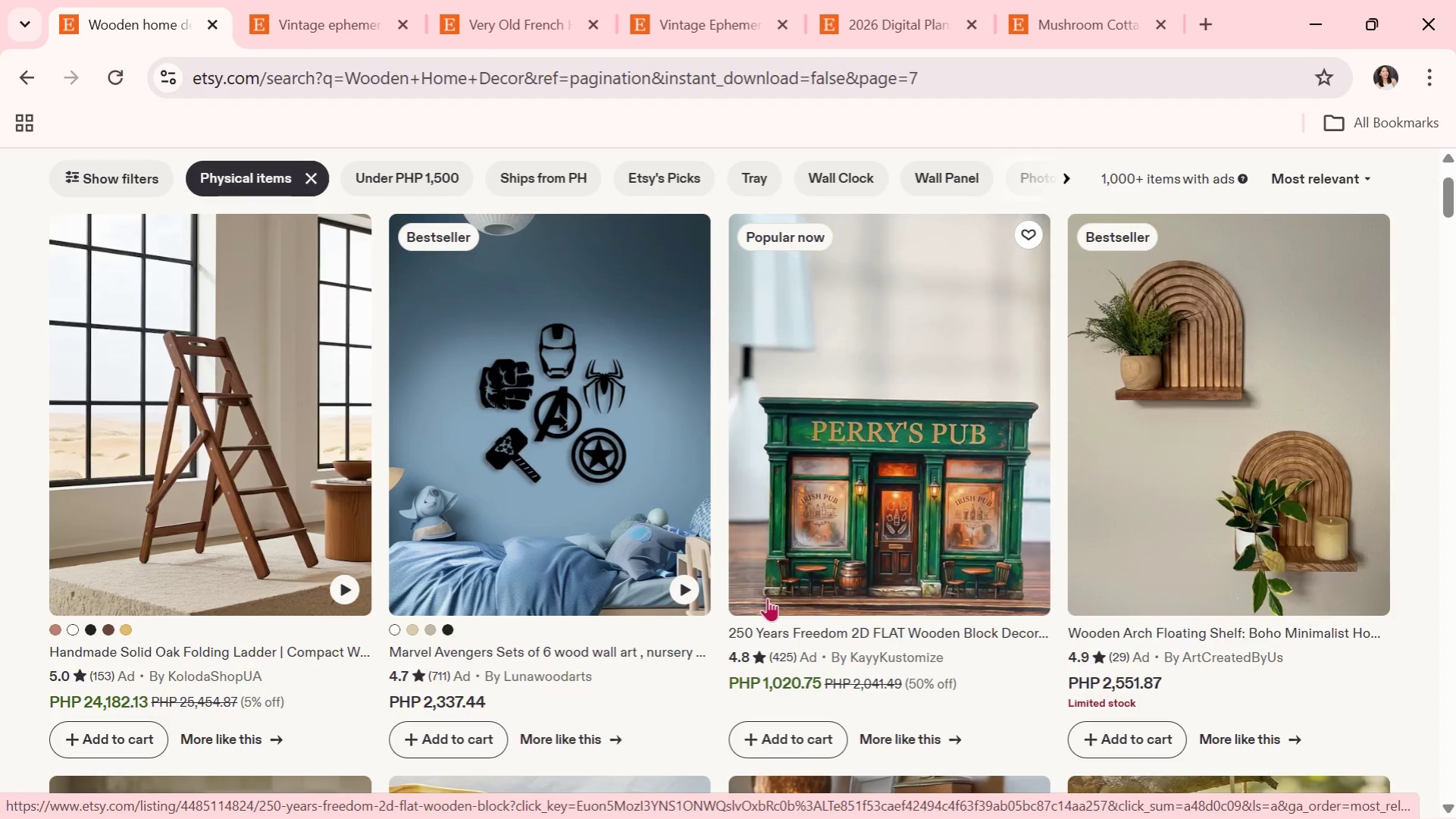 
wait(5.5)
 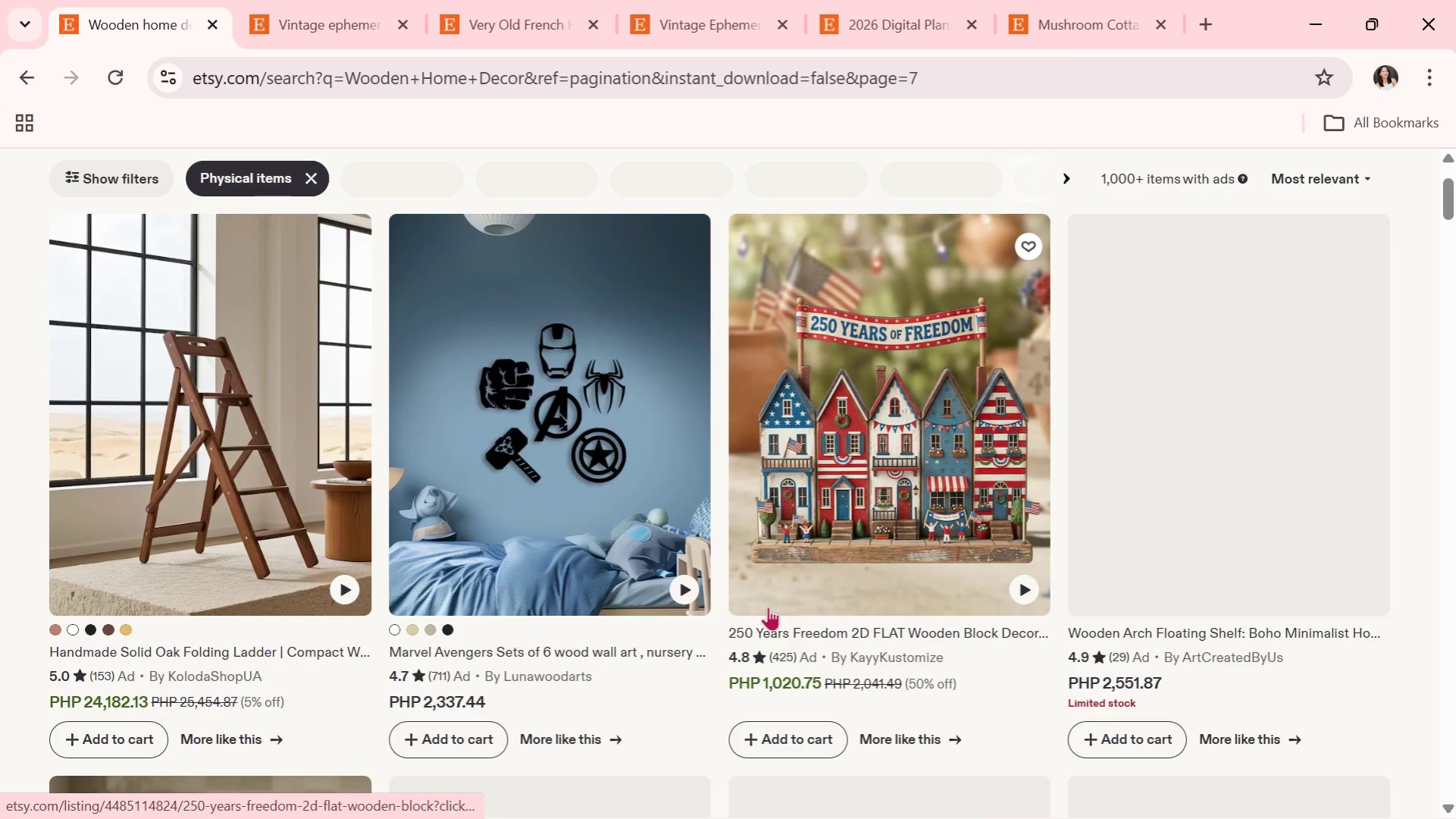 
scroll: coordinate [767, 598], scroll_direction: down, amount: 2.0
 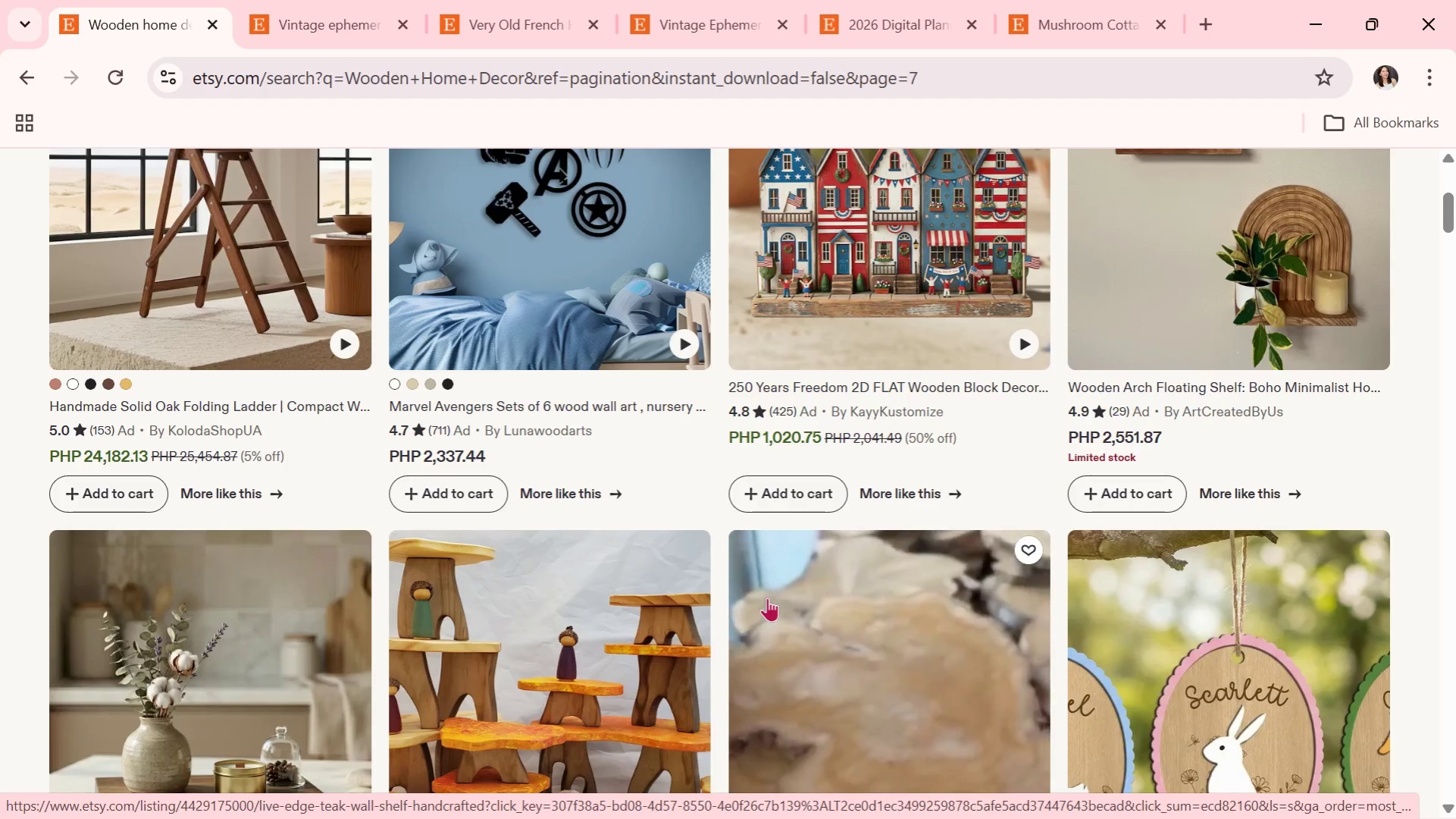 
wait(5.67)
 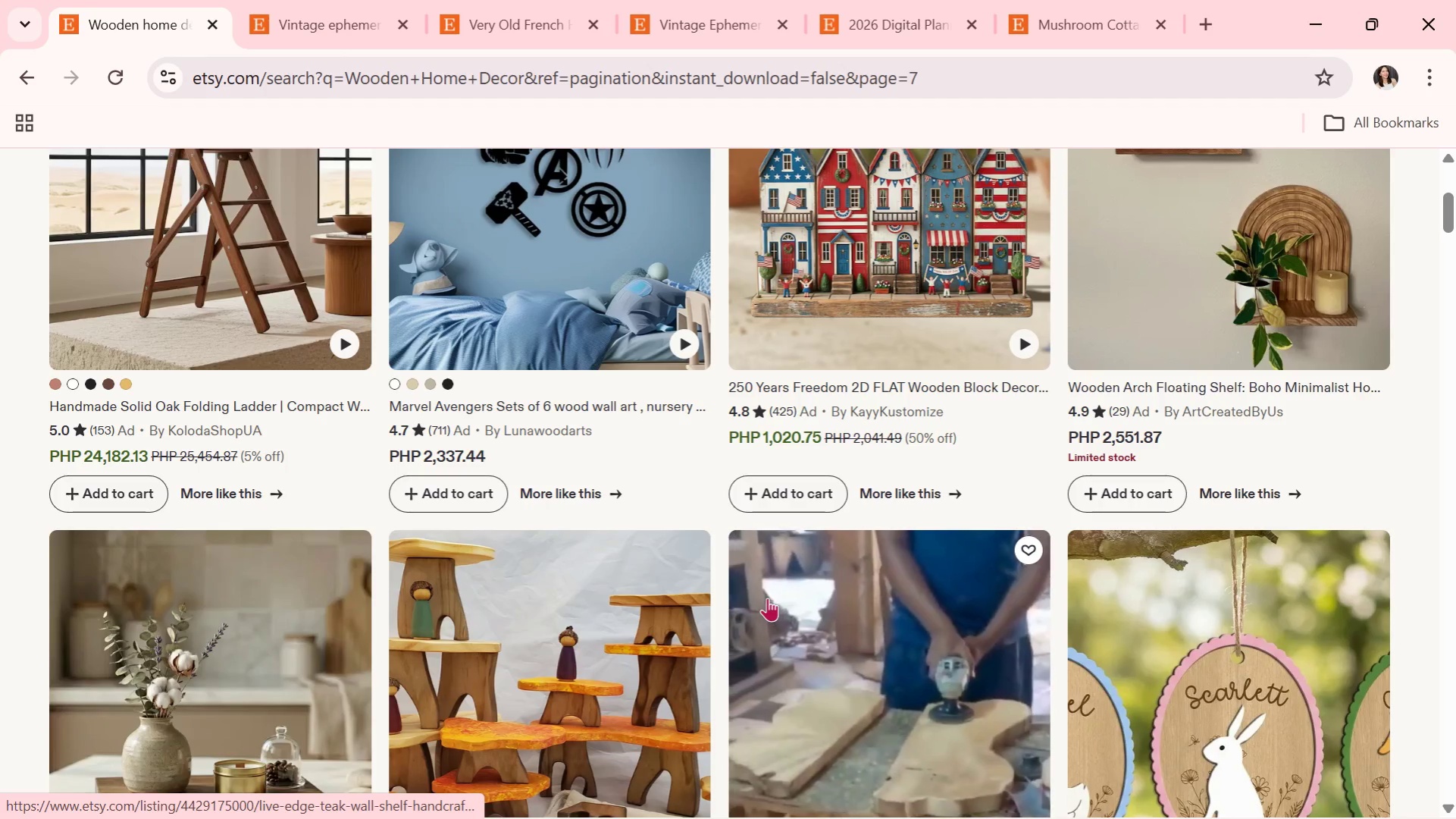 
scroll: coordinate [767, 598], scroll_direction: down, amount: 2.0
 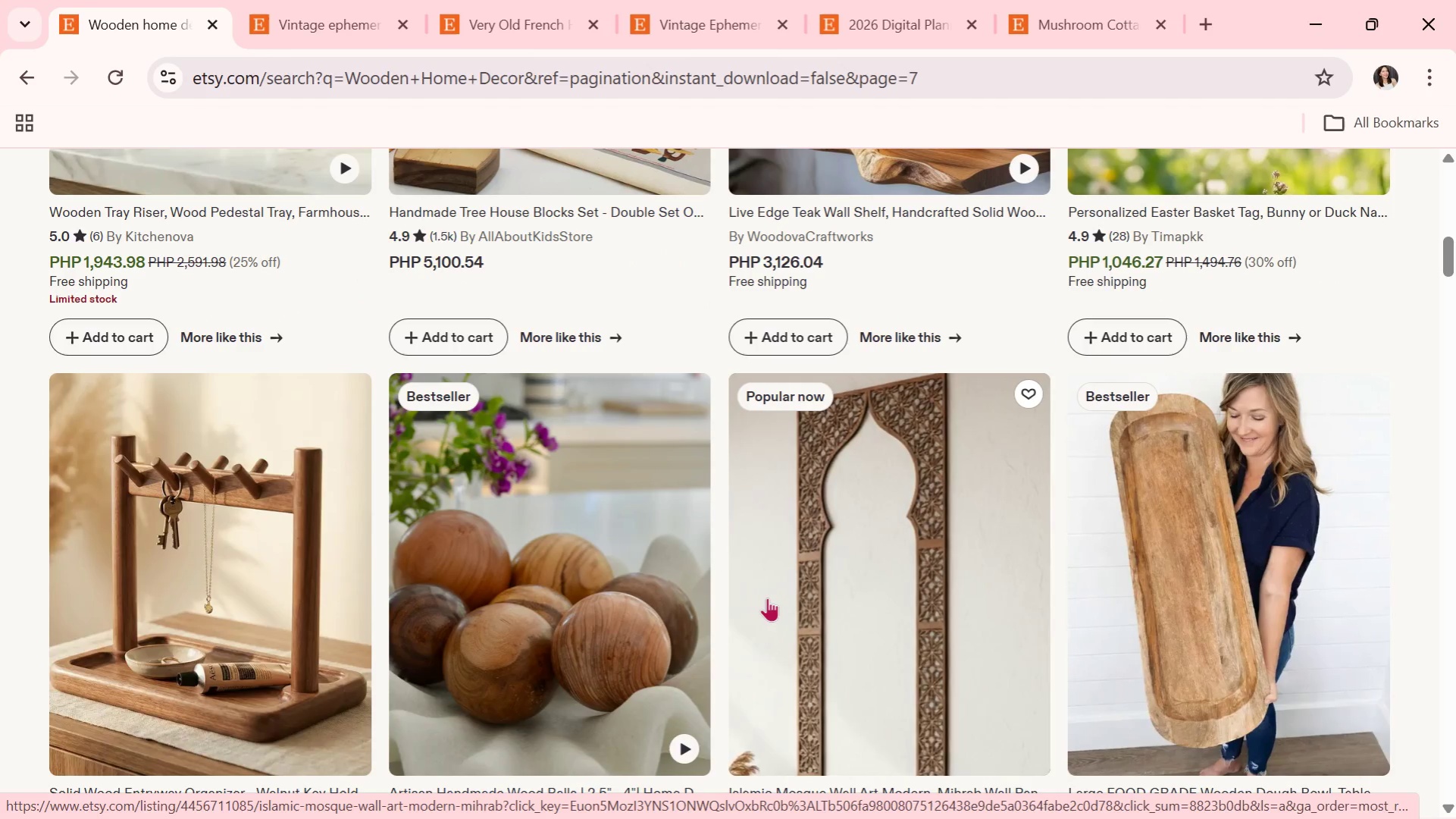 
wait(5.19)
 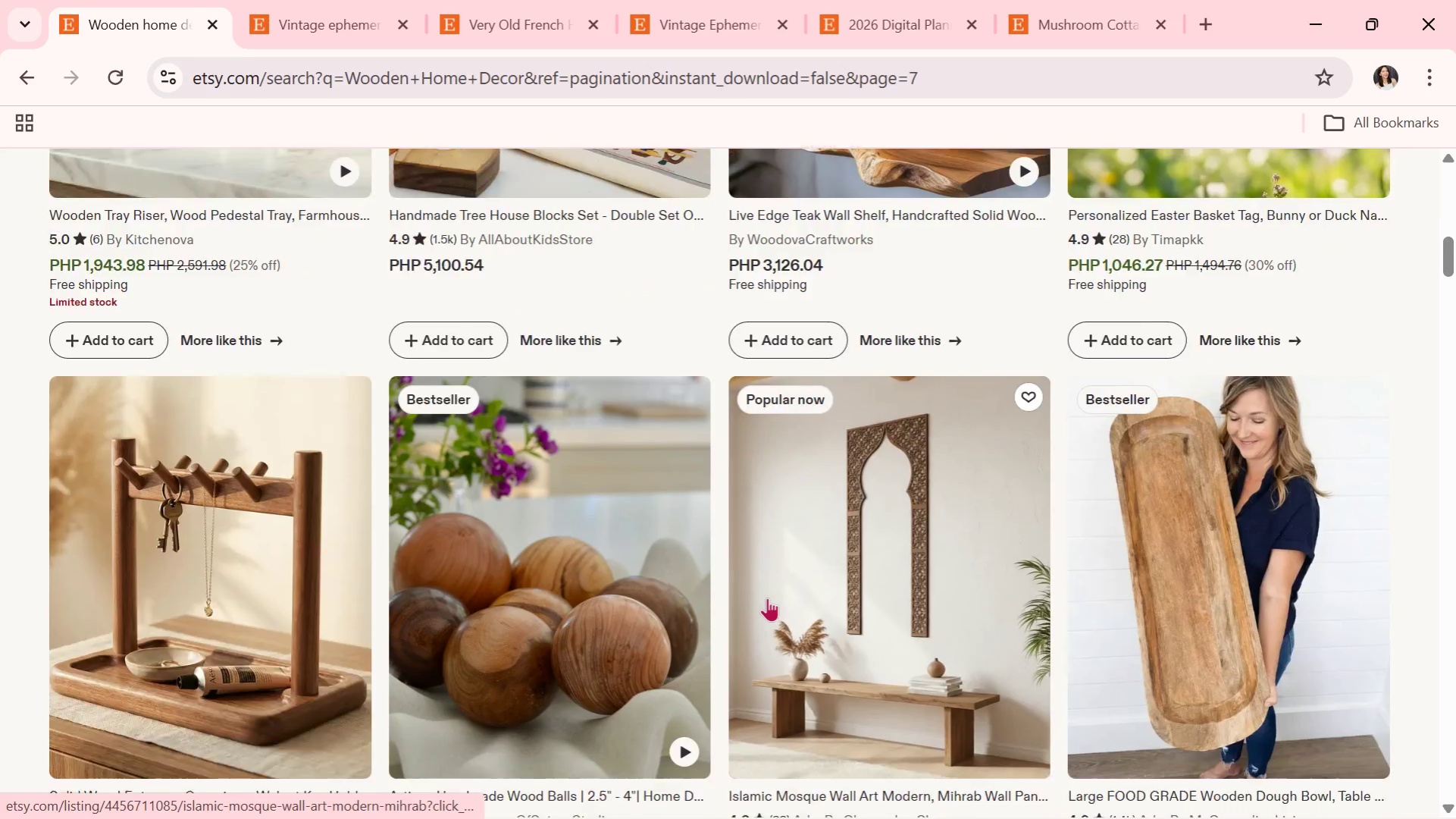 
scroll: coordinate [740, 613], scroll_direction: down, amount: 7.0
 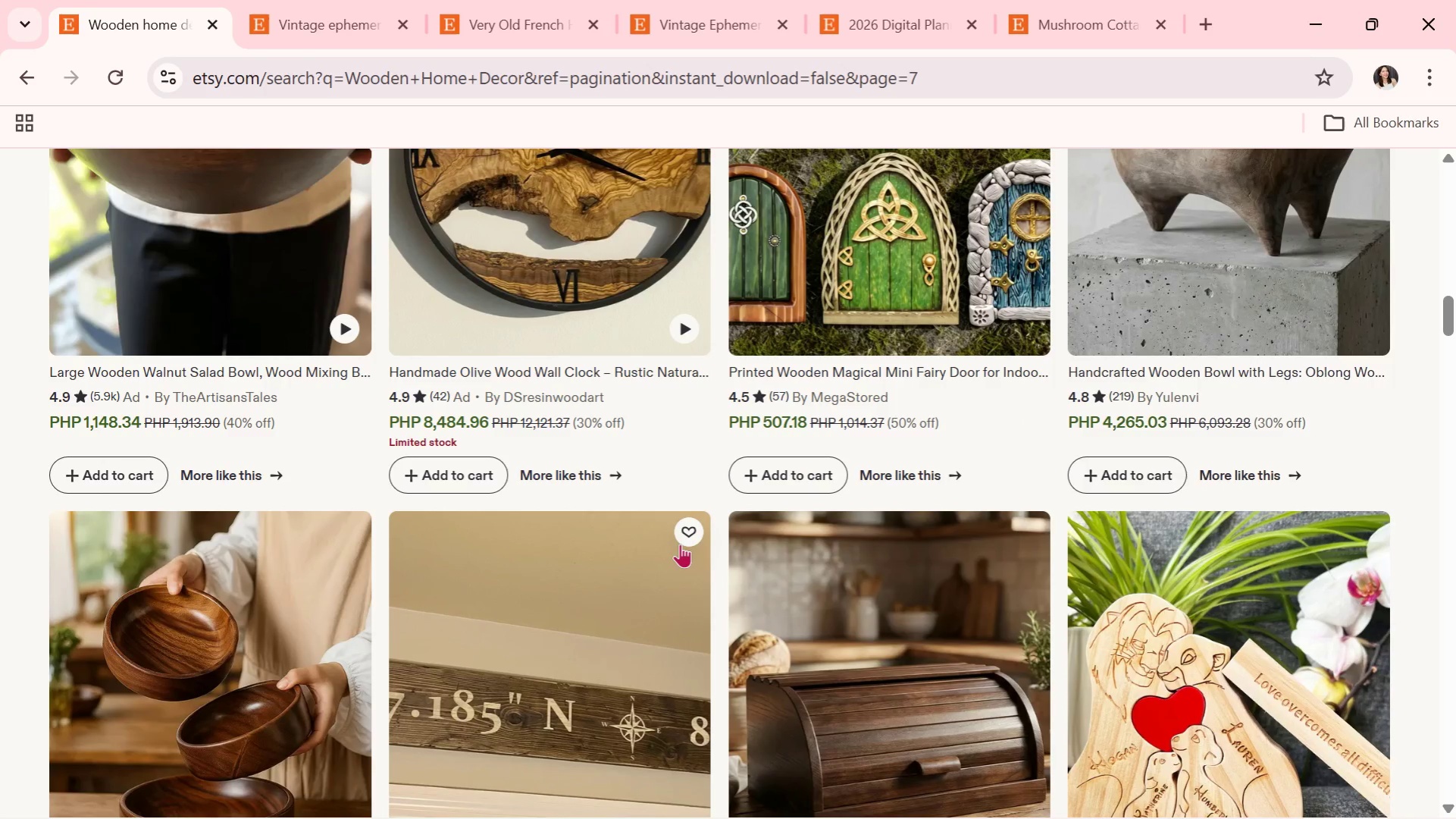 
wait(19.4)
 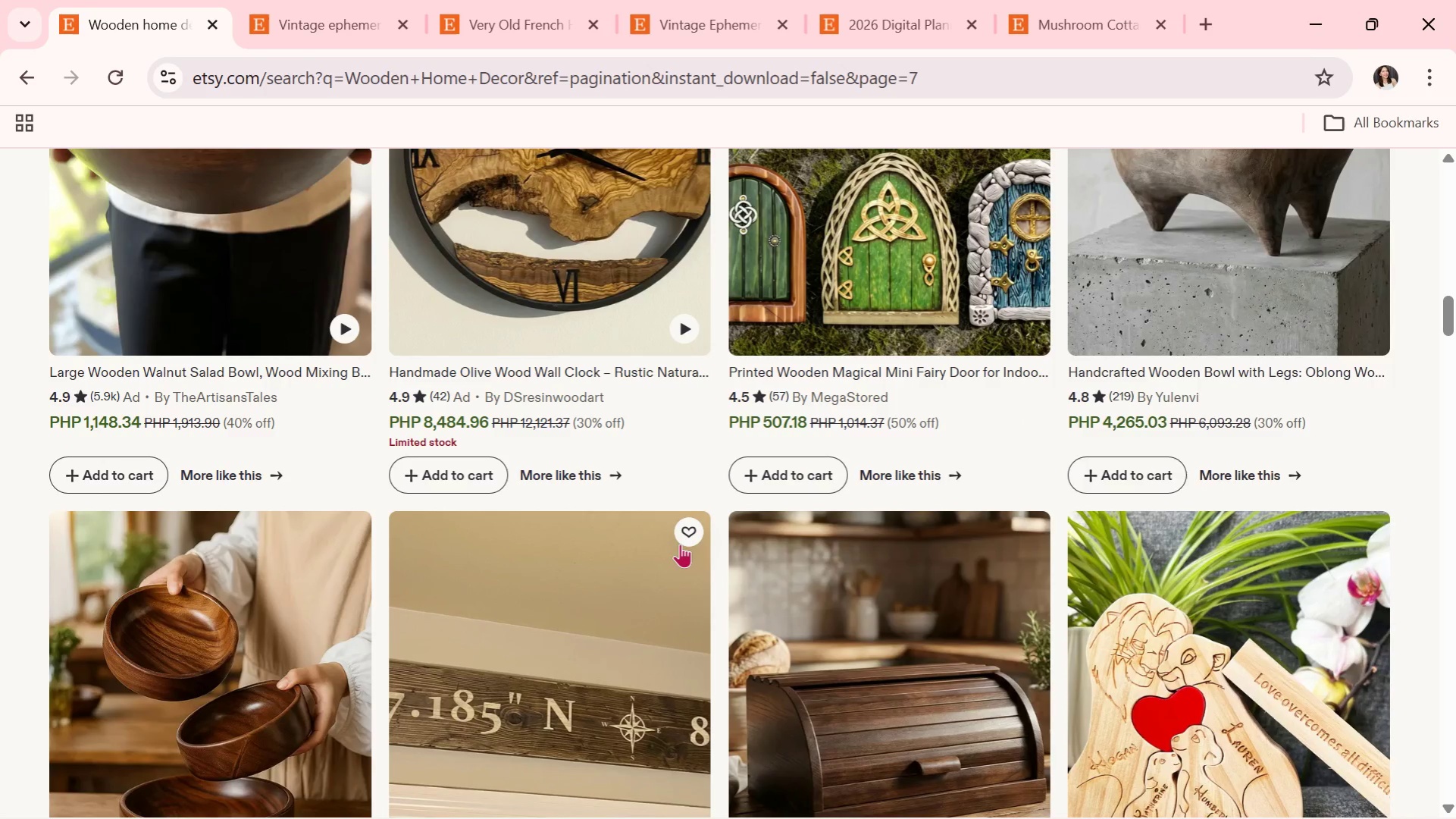 
scroll: coordinate [781, 585], scroll_direction: down, amount: 10.0
 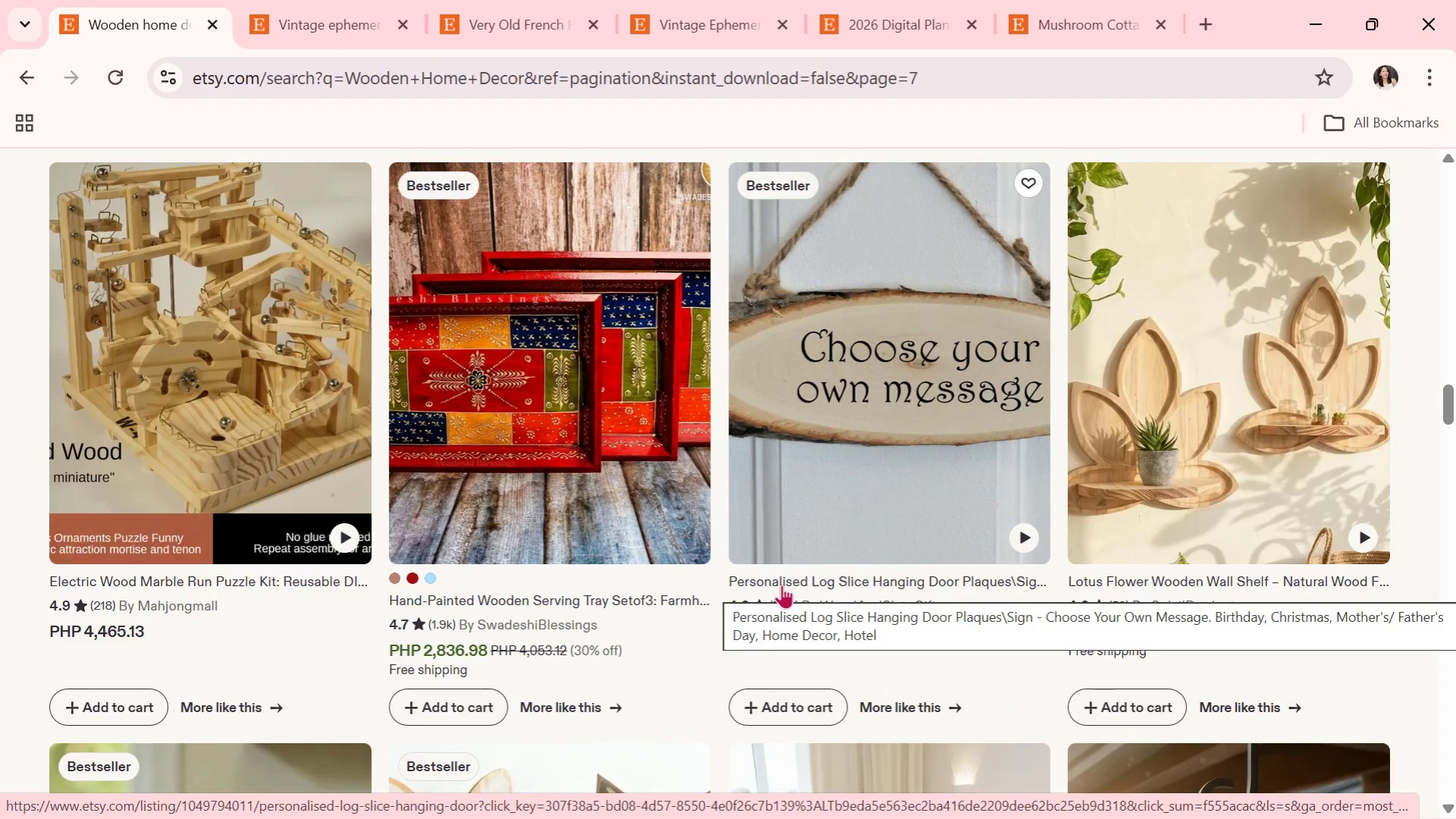 
scroll: coordinate [546, 516], scroll_direction: down, amount: 4.0
 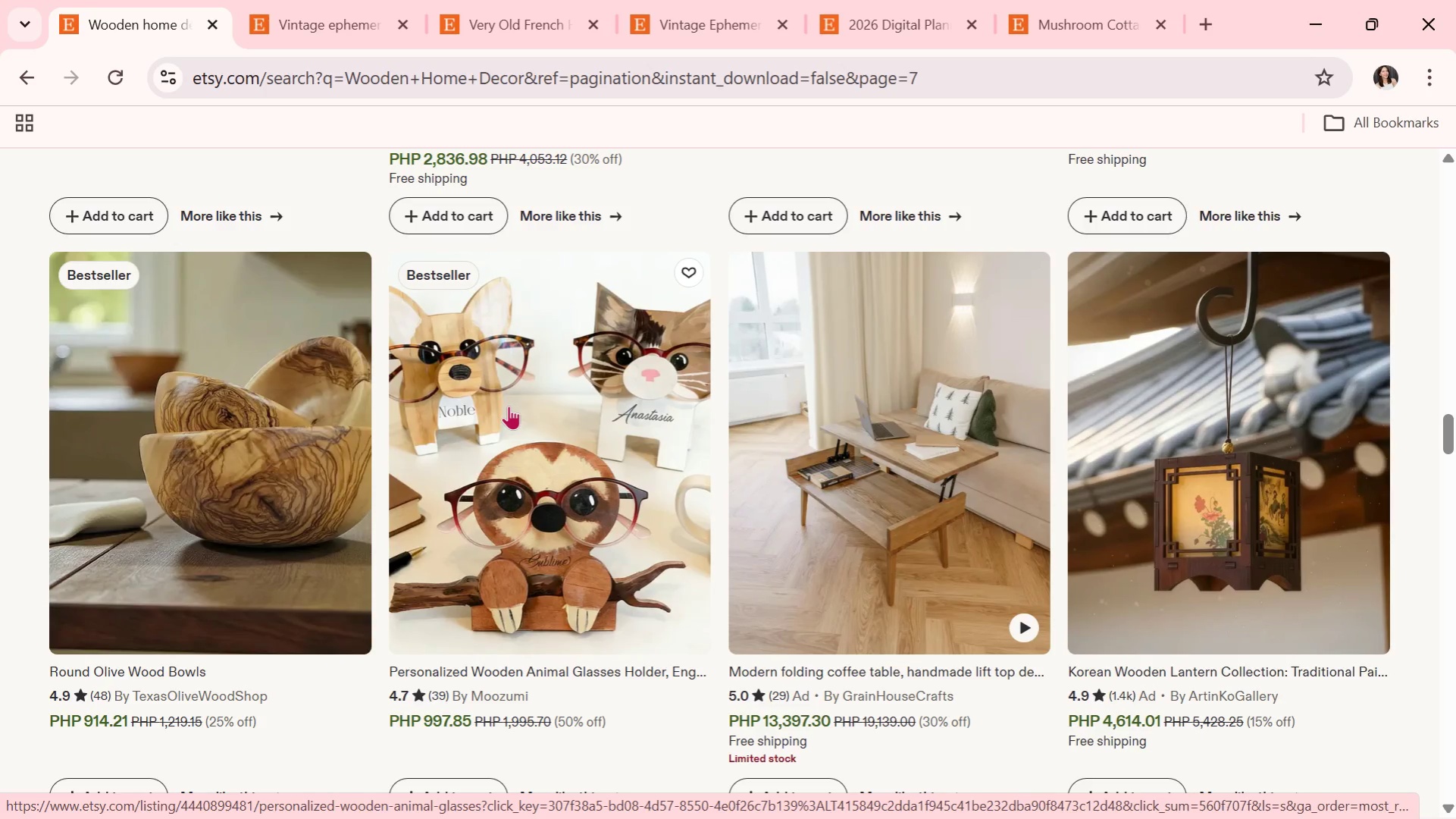 
wait(7.01)
 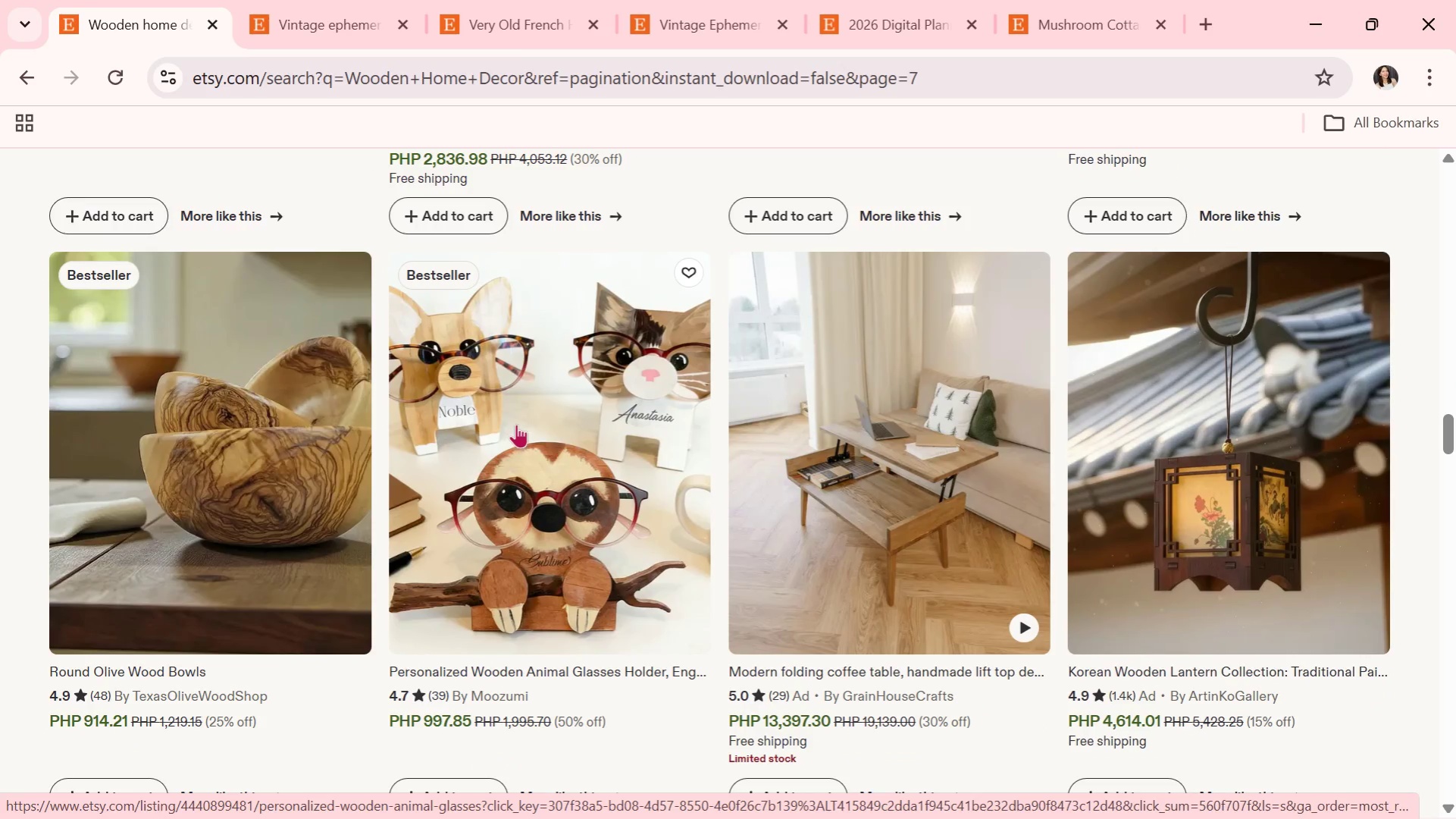 
scroll: coordinate [609, 505], scroll_direction: down, amount: 1.0
 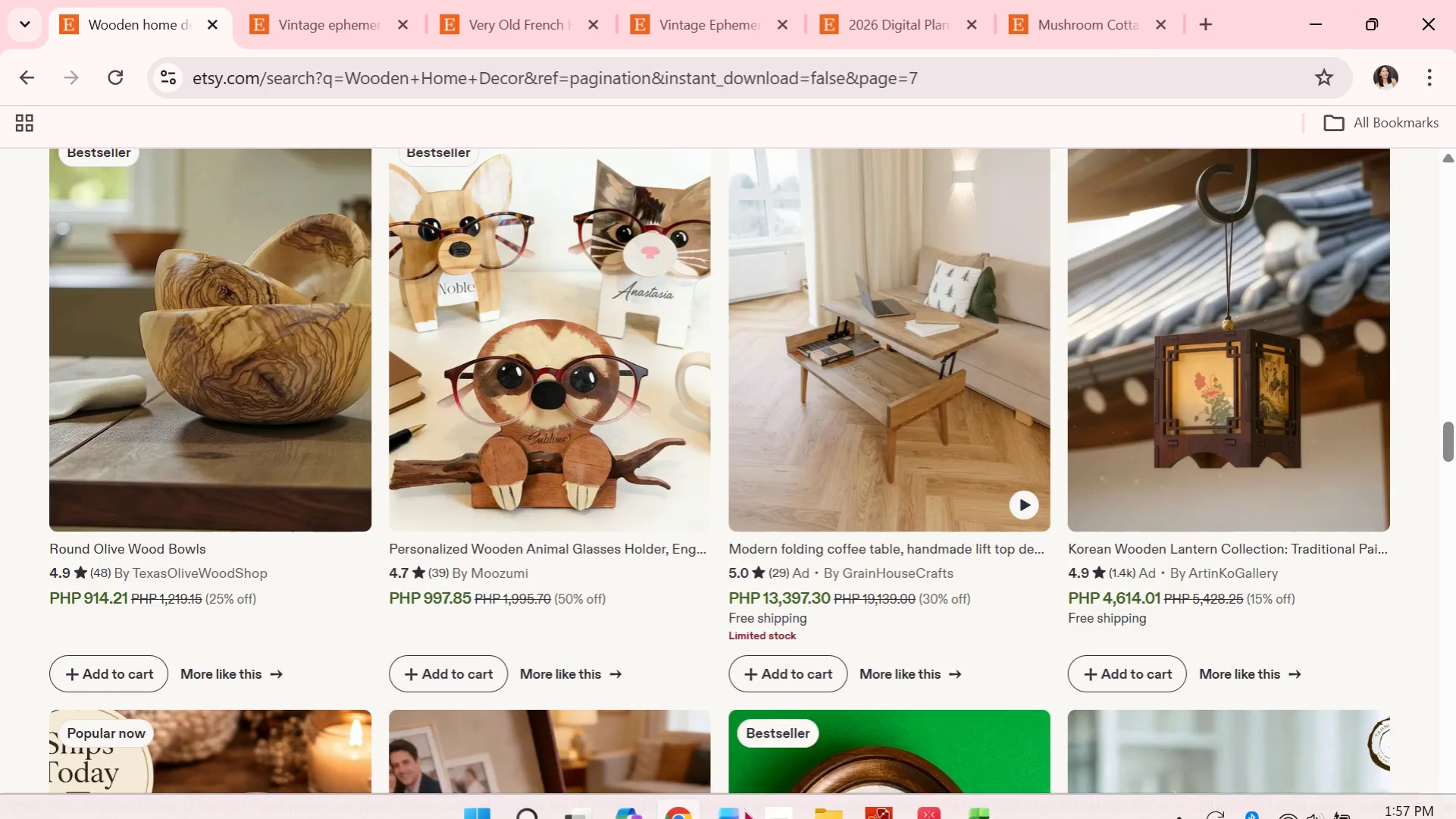 
left_click([731, 792])
 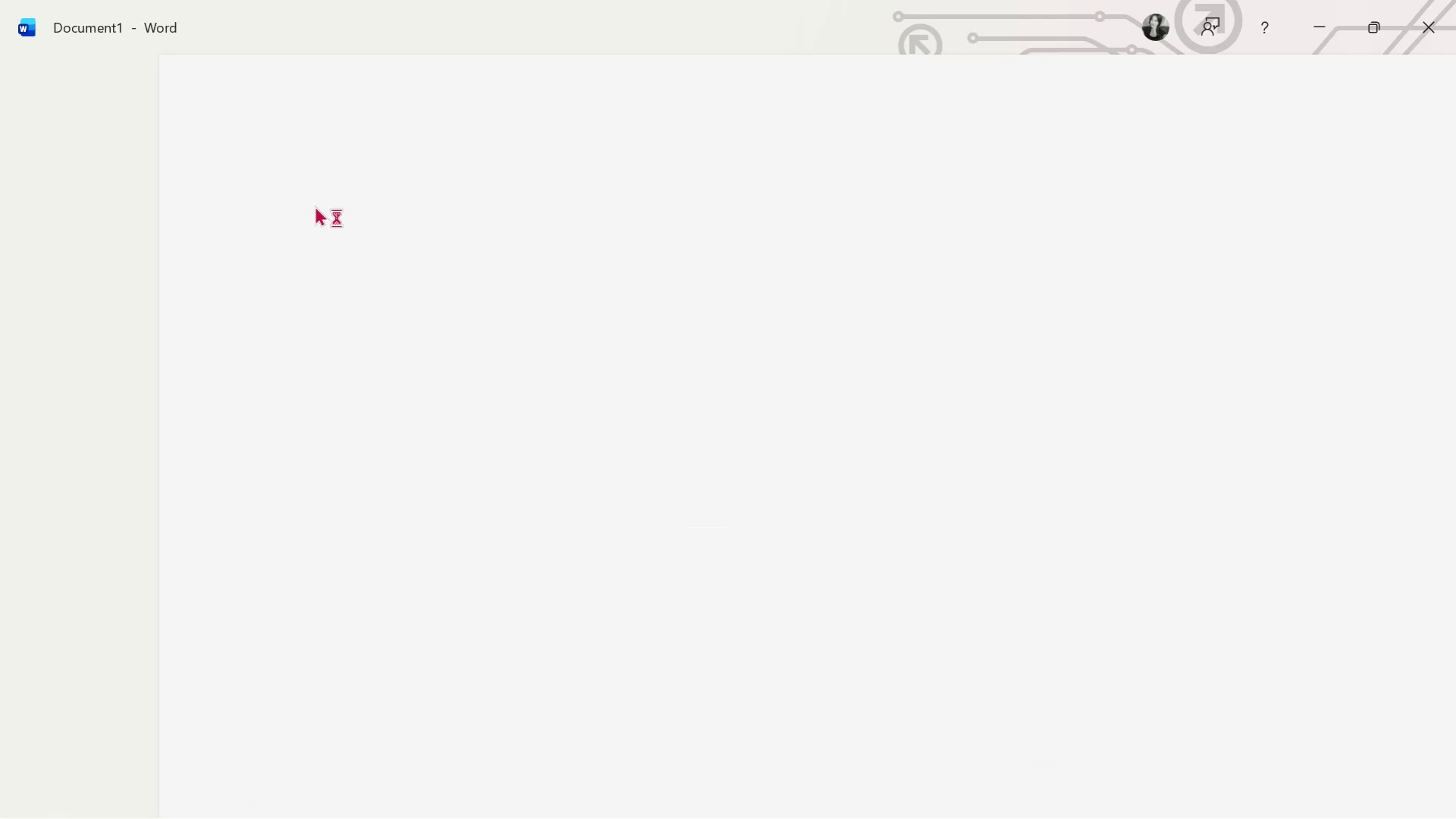 
wait(7.41)
 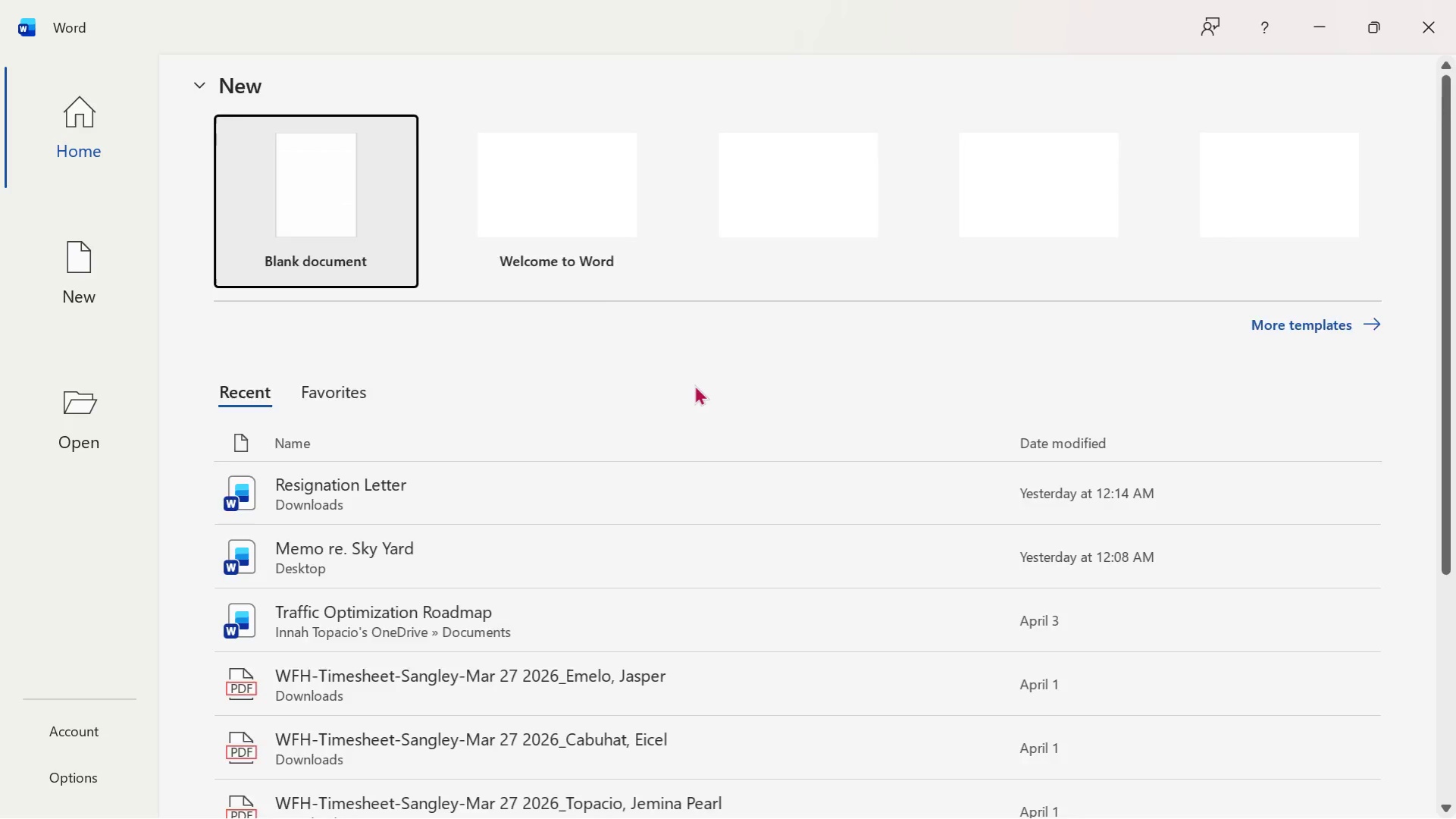 
left_click([250, 119])
 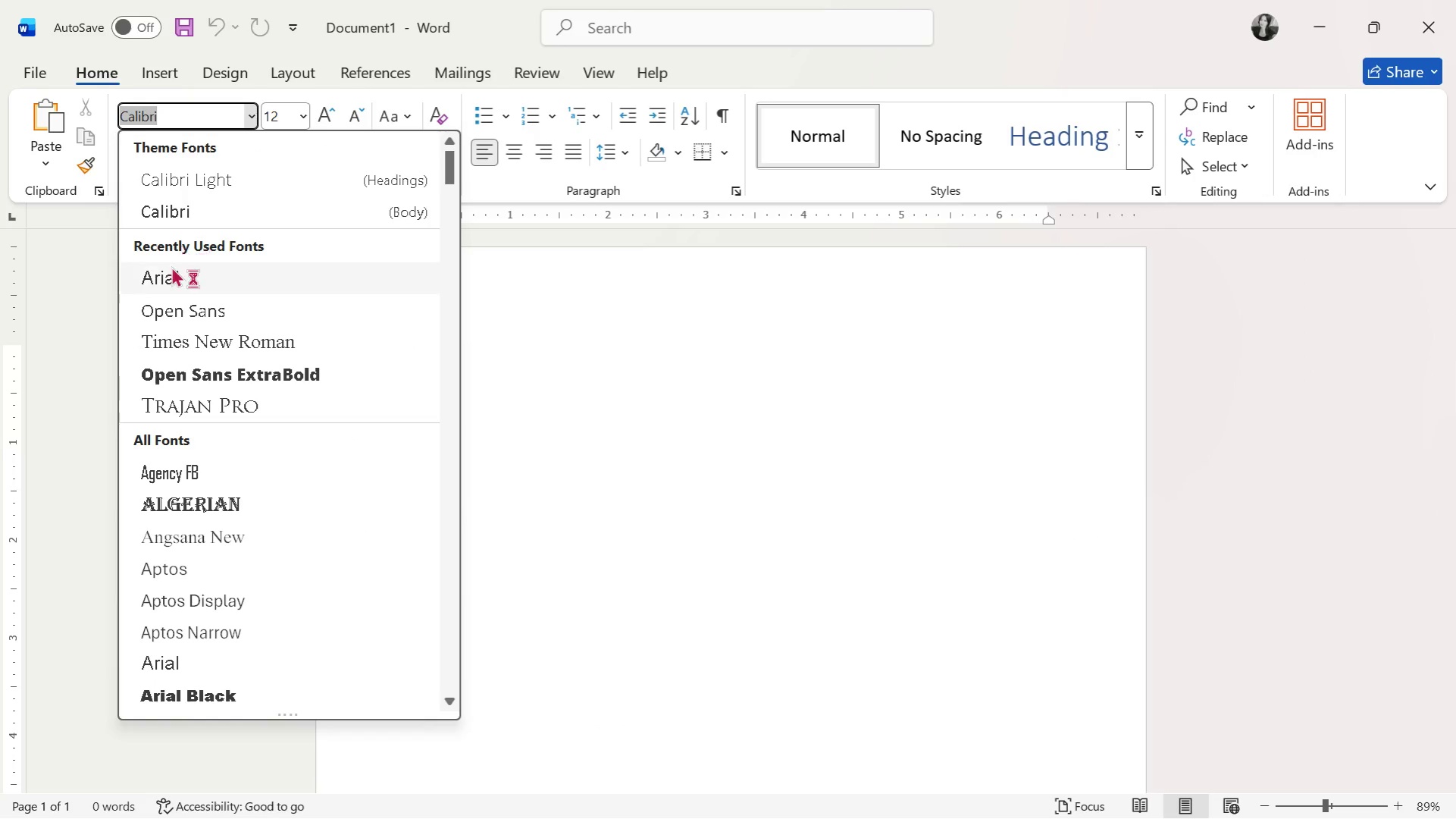 
left_click([168, 268])
 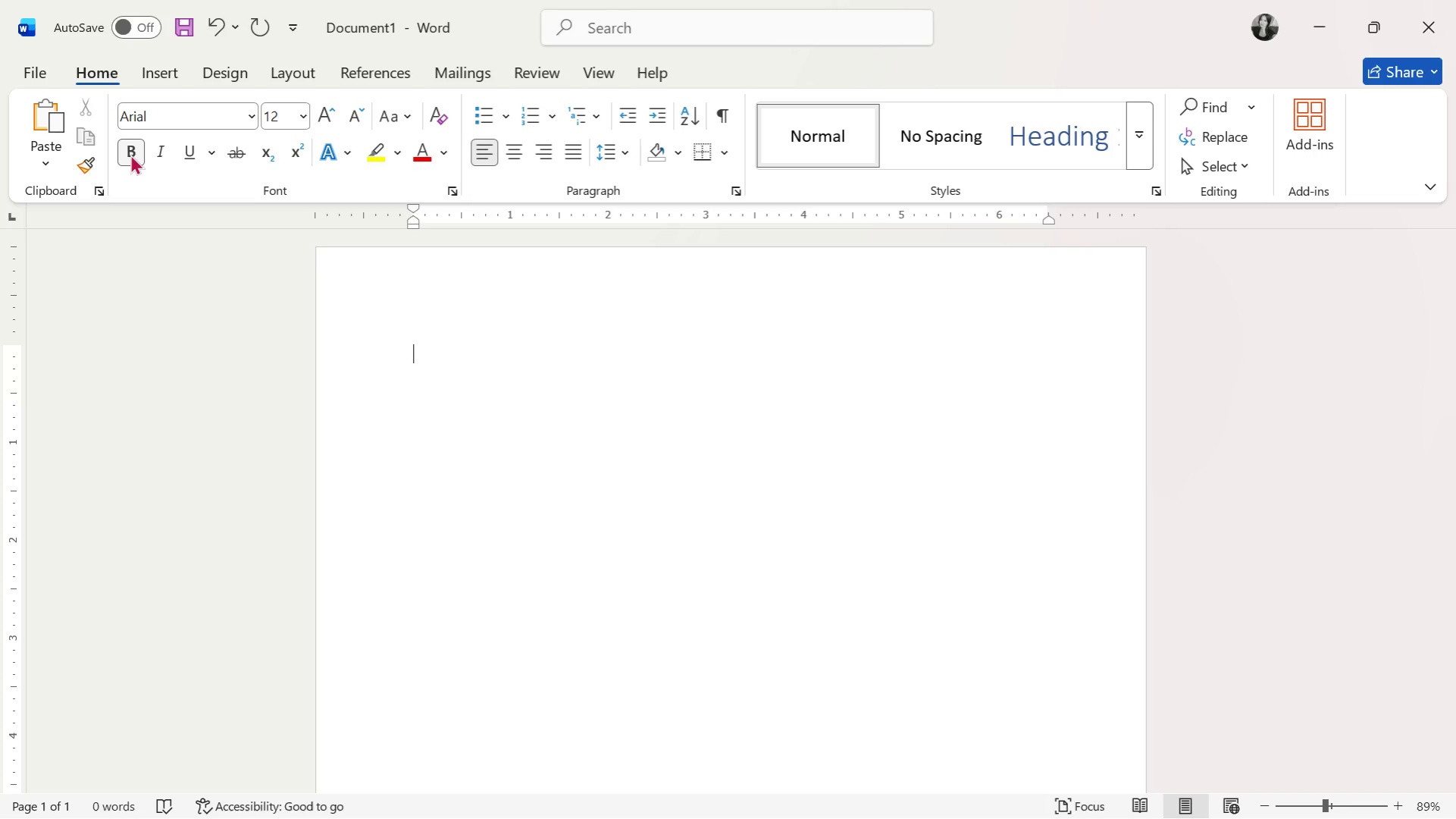 
wait(13.56)
 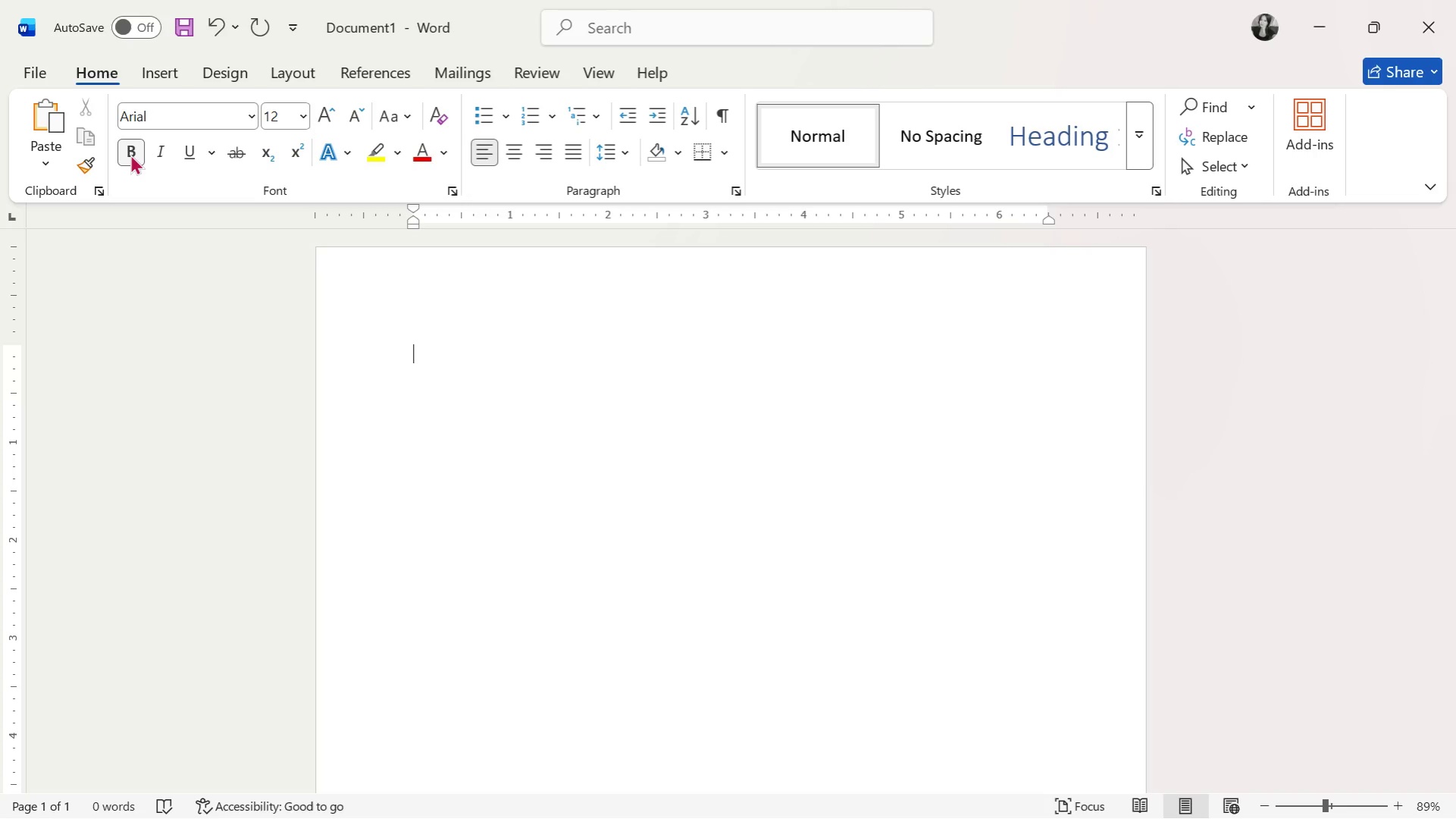 
key(Alt+Tab)
 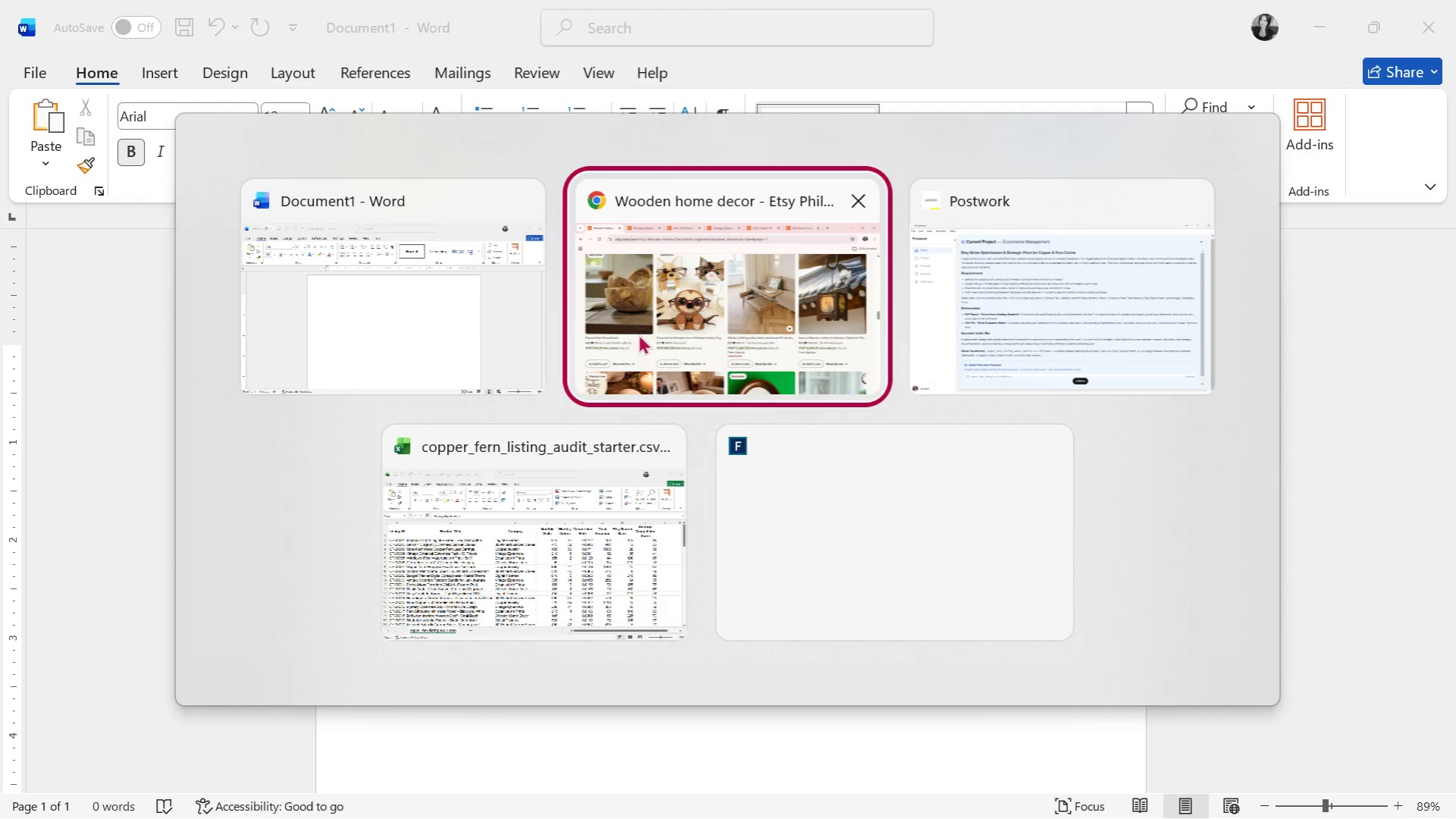 
key(Alt+Tab)